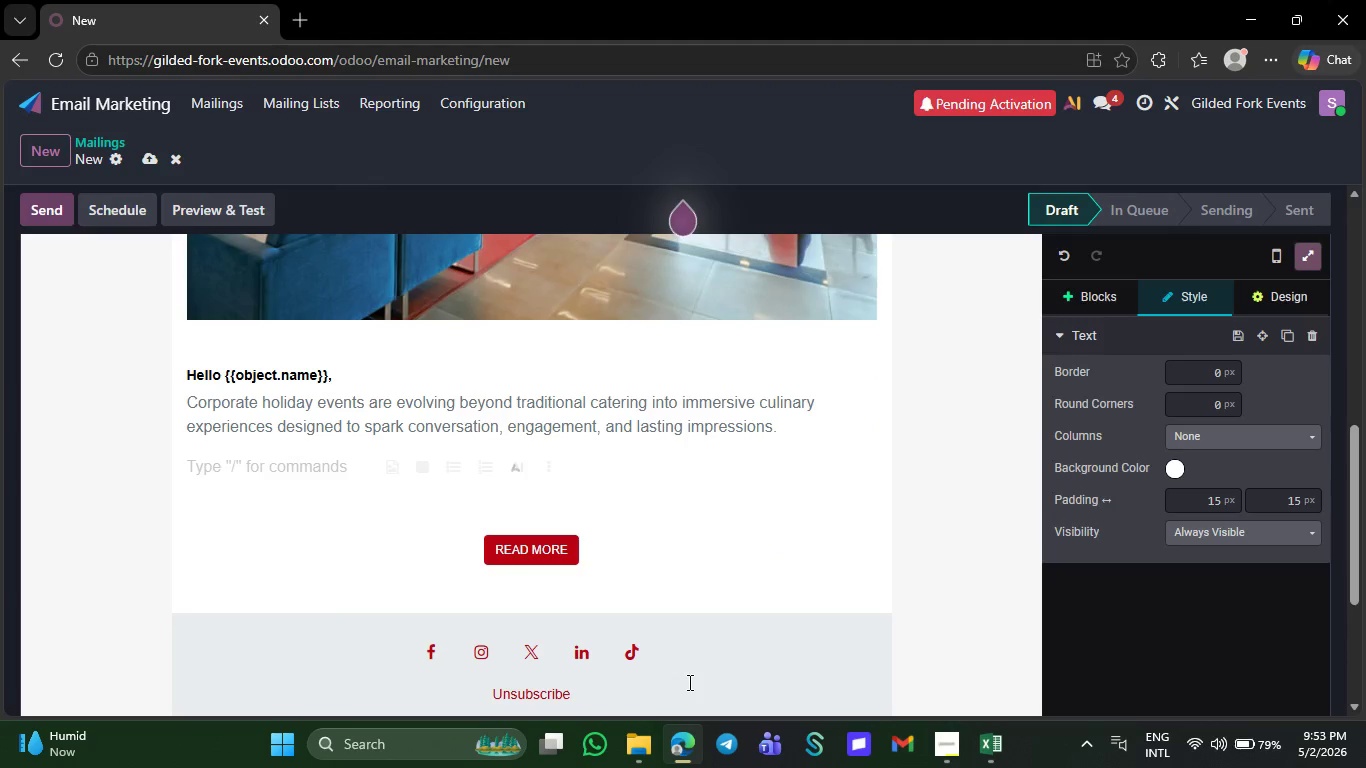 
type(For the )
 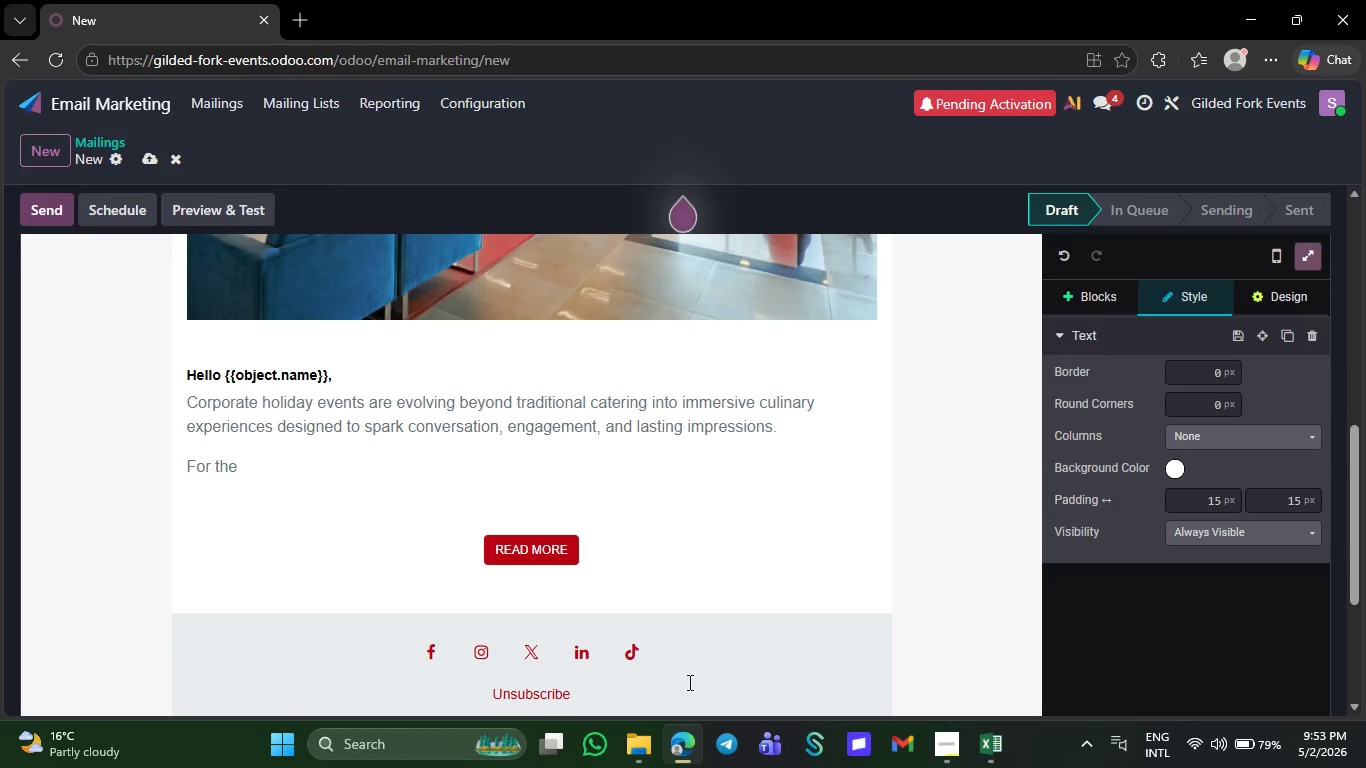 
type(up)
 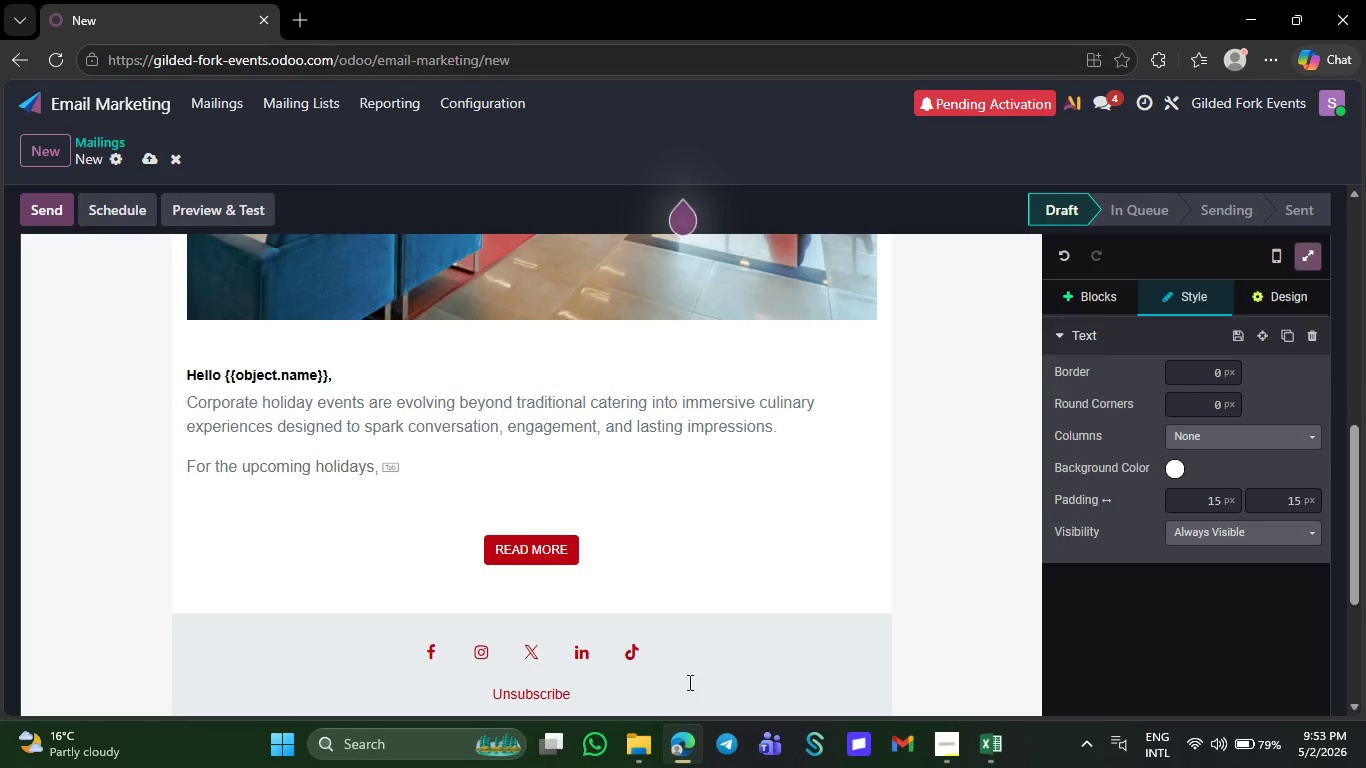 
type(coming )
 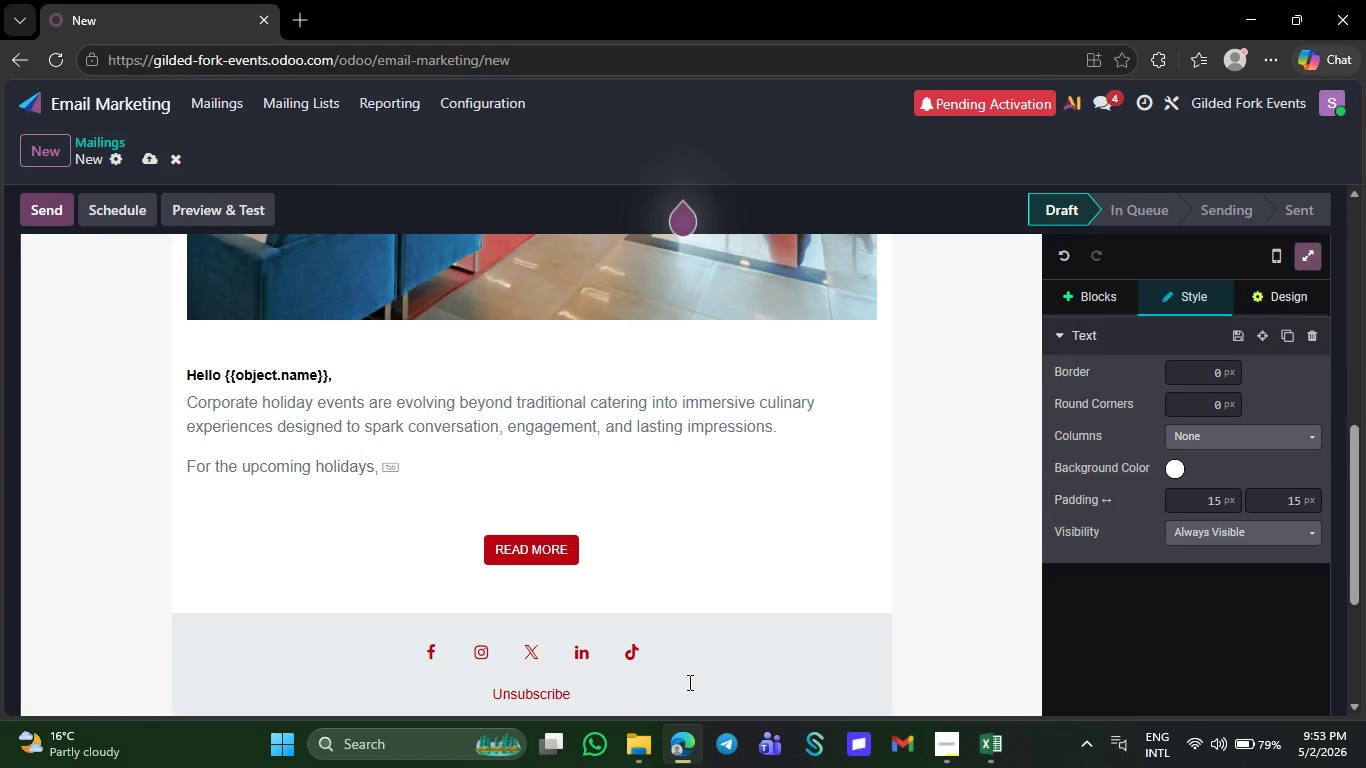 
wait(5.72)
 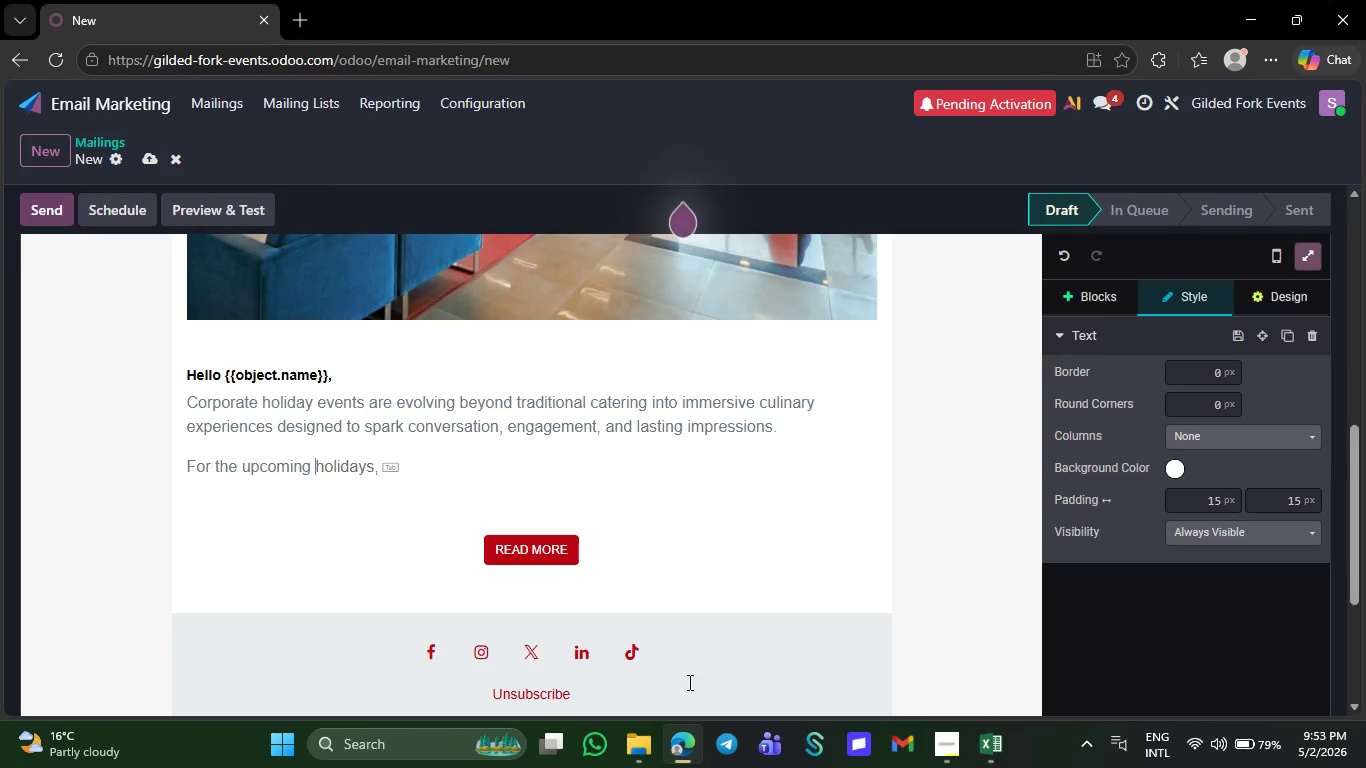 
type( season of corpo)
 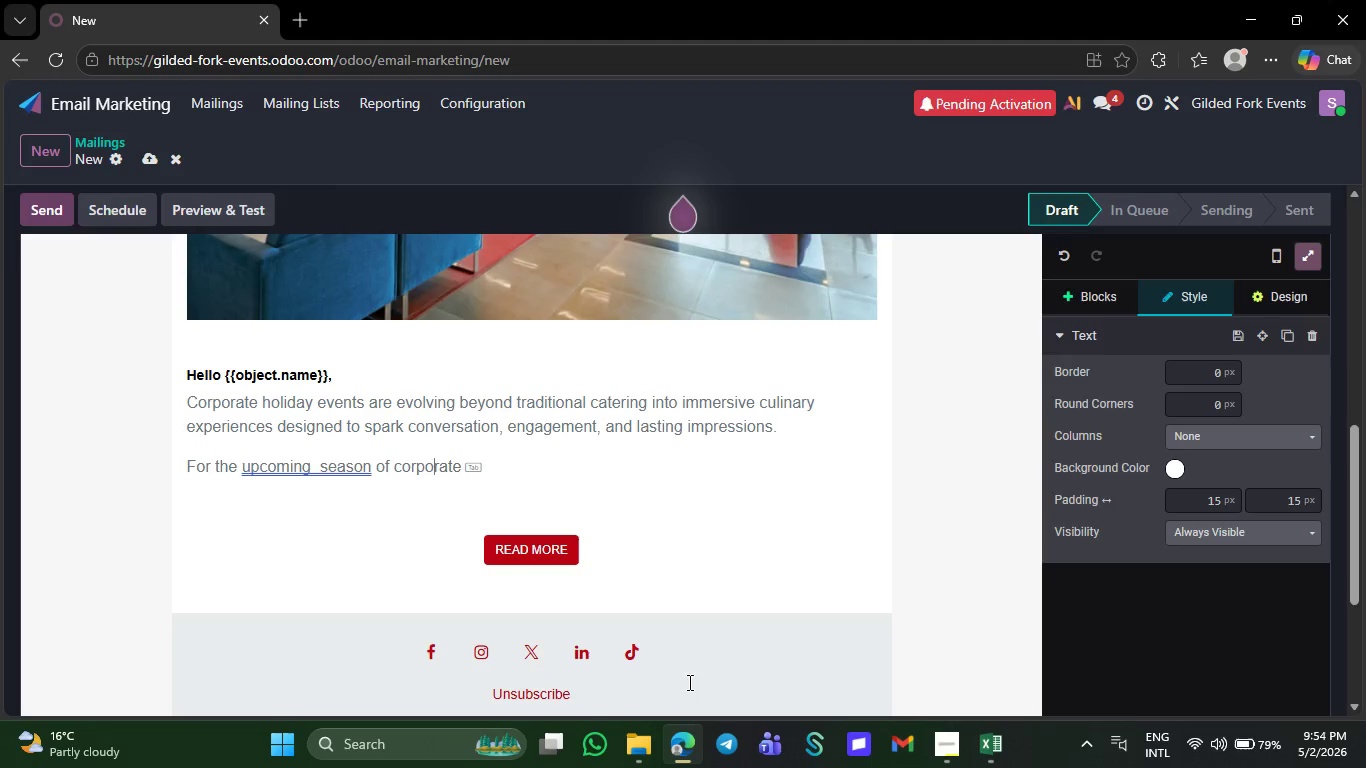 
key(CapsLock)
 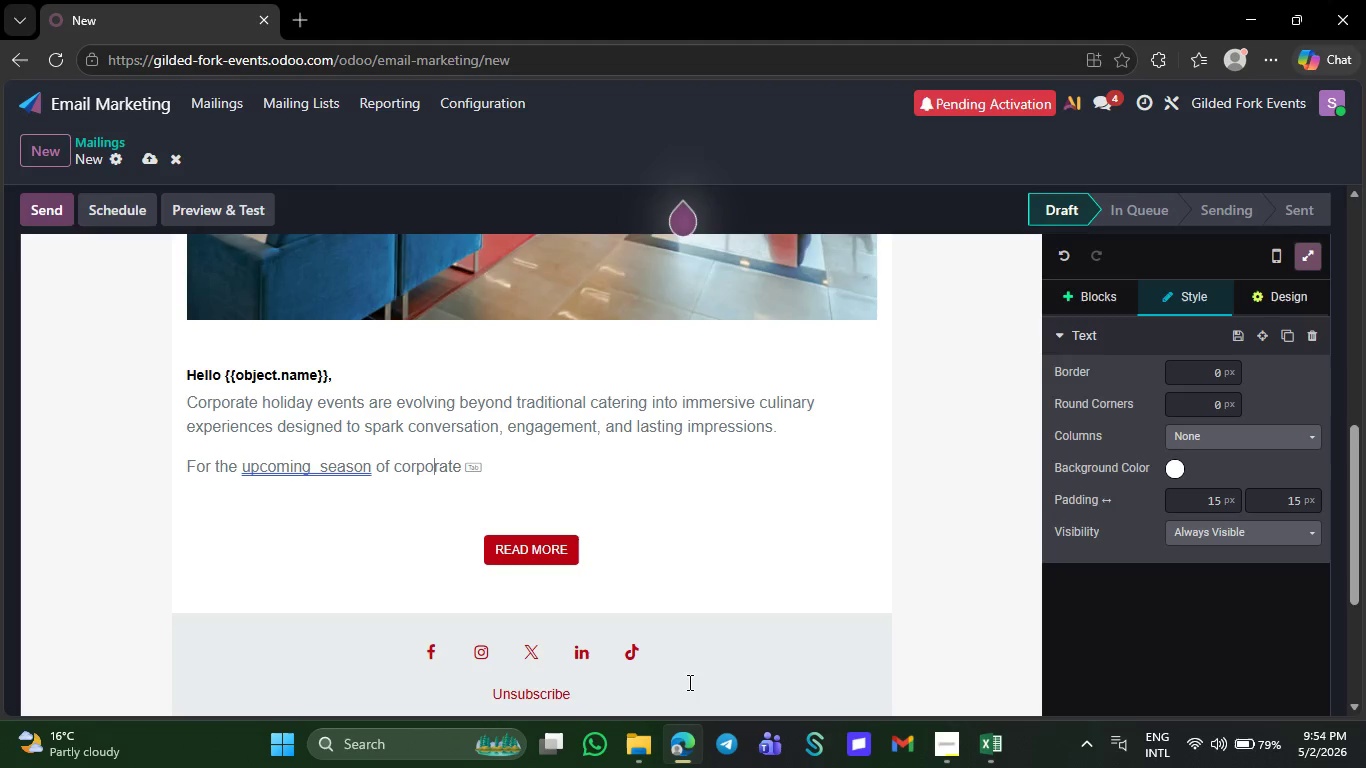 
key(CapsLock)
 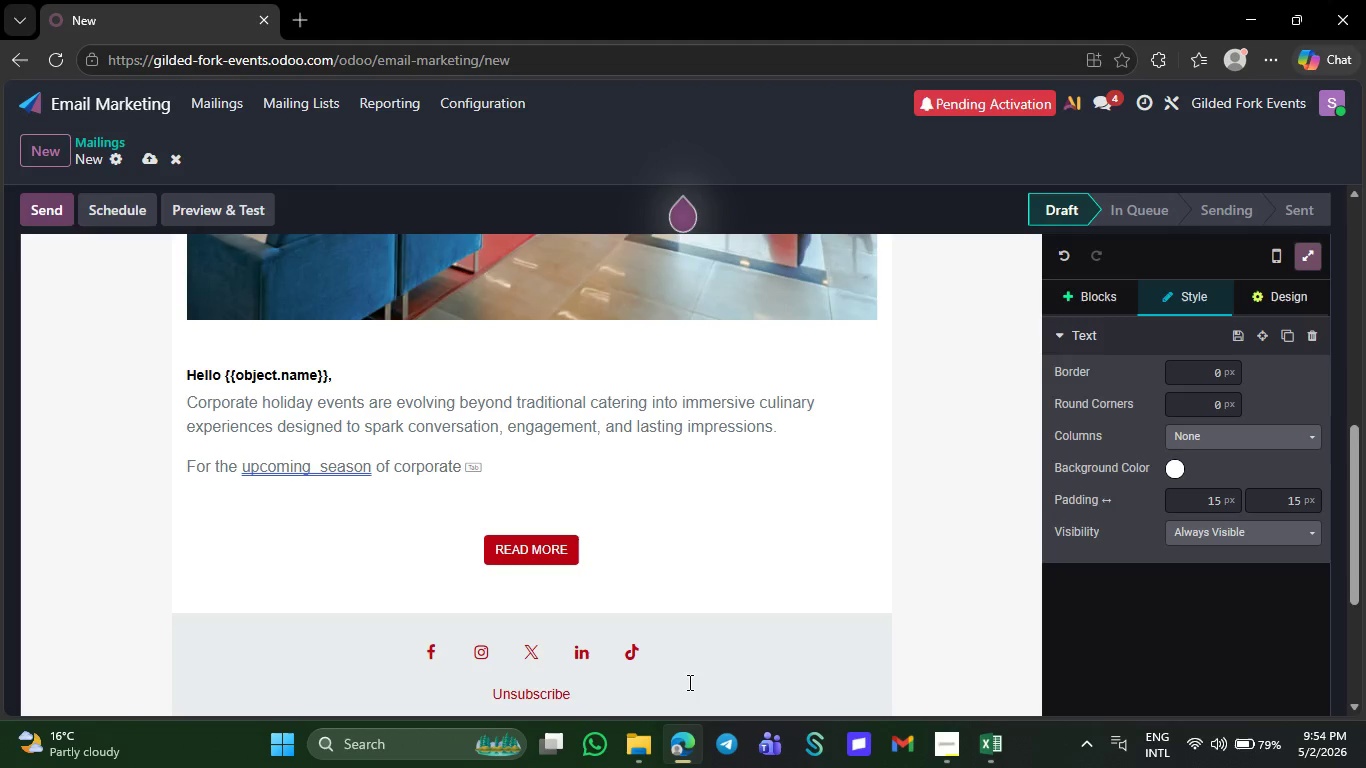 
key(Tab)
 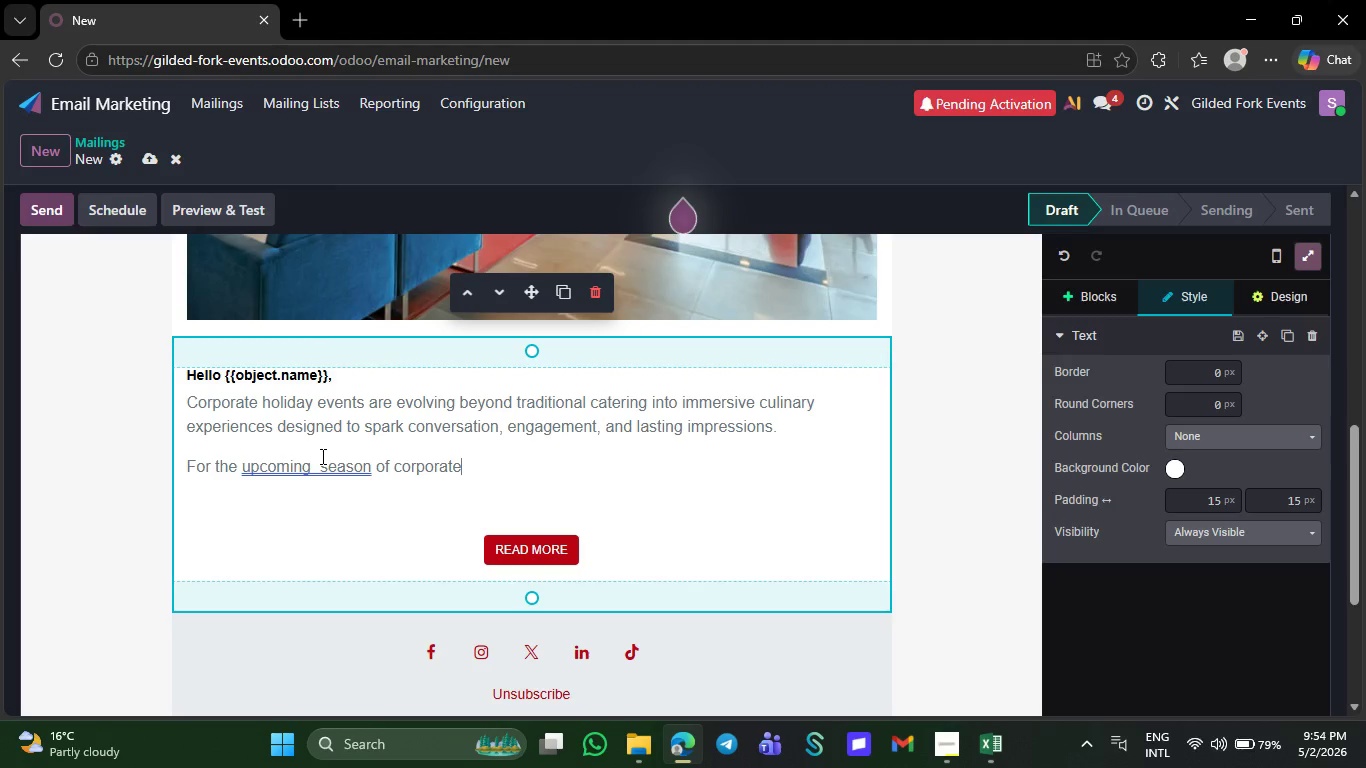 
left_click([316, 472])
 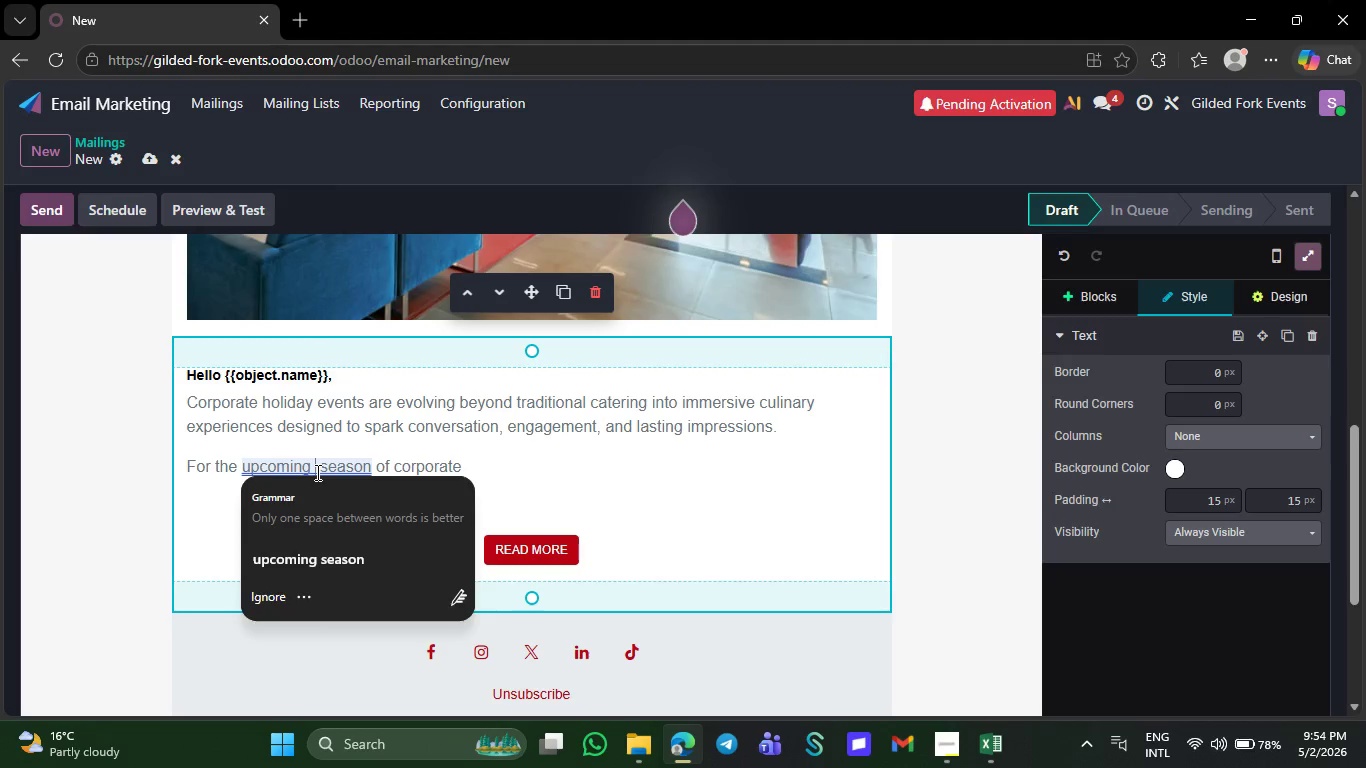 
key(Backspace)
 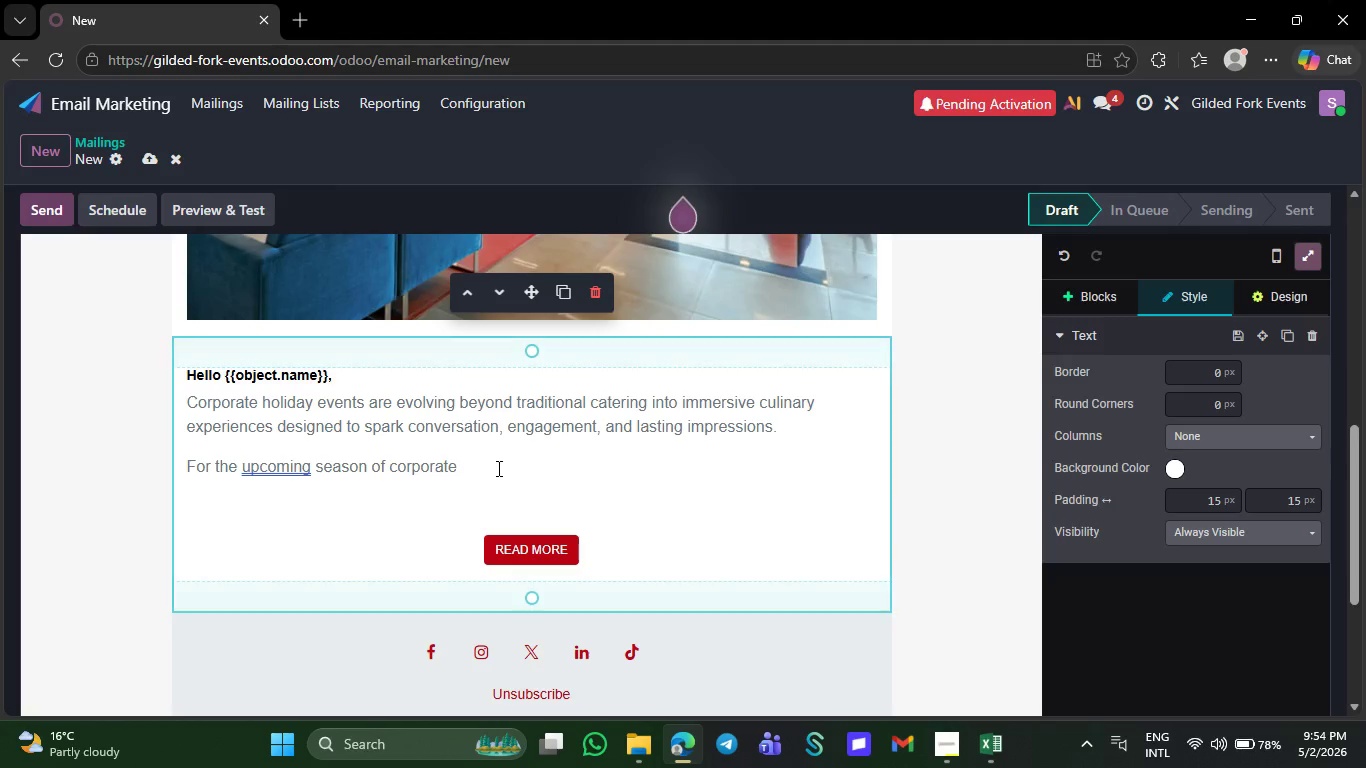 
left_click([497, 468])
 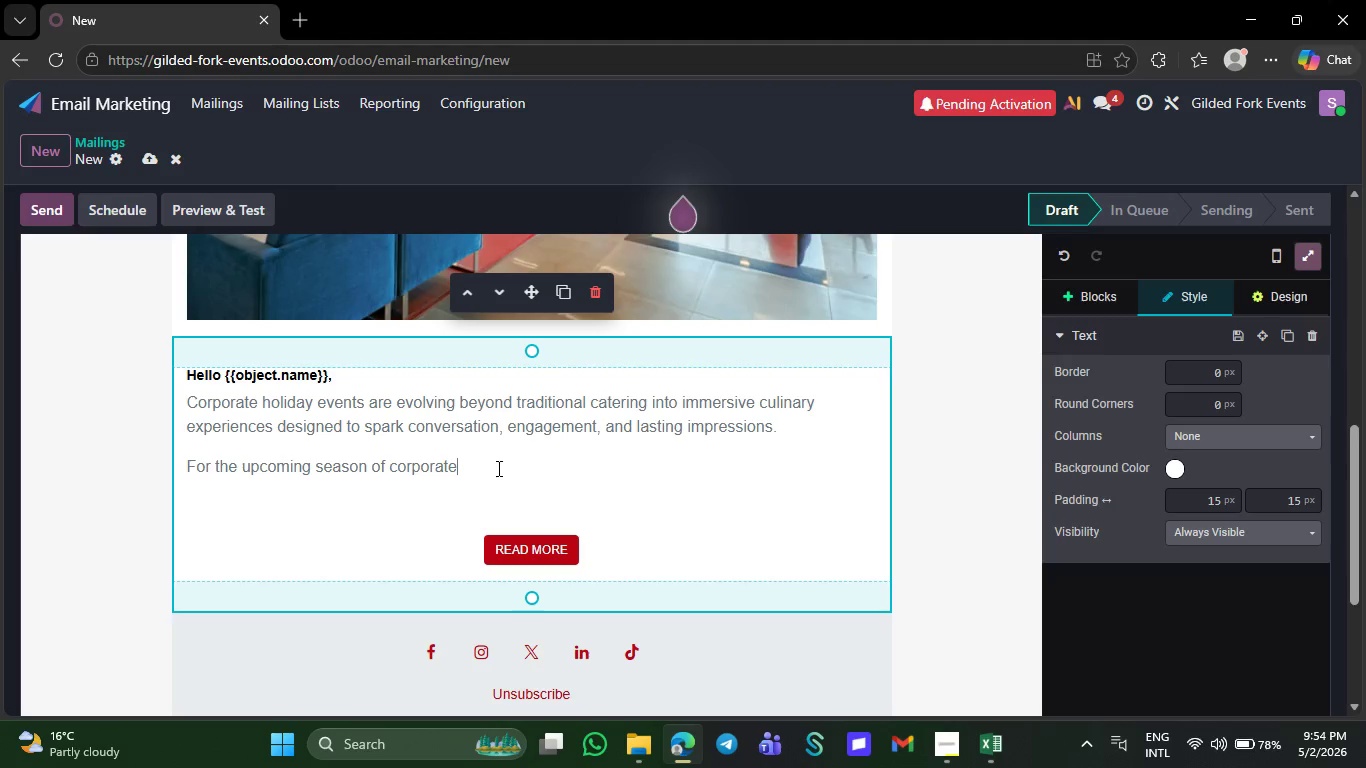 
key(Space)
 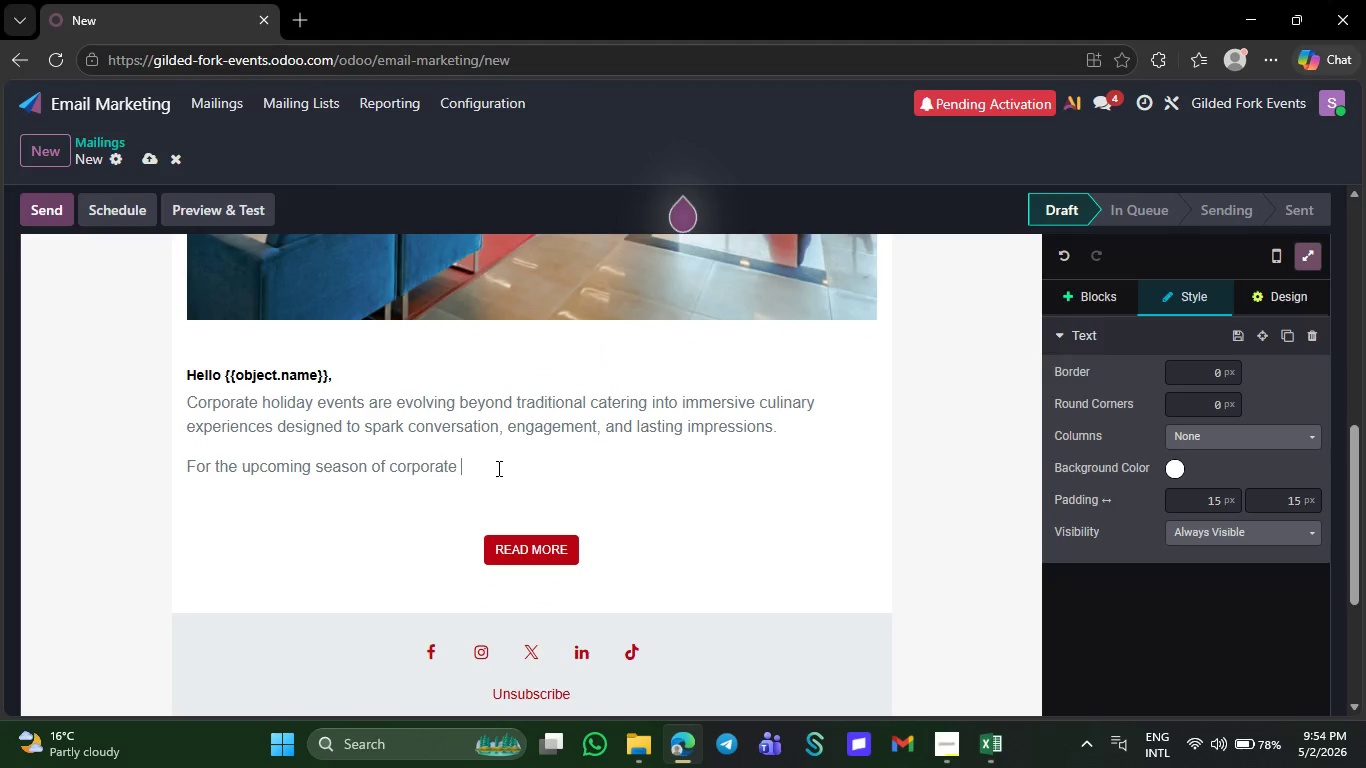 
key(G)
 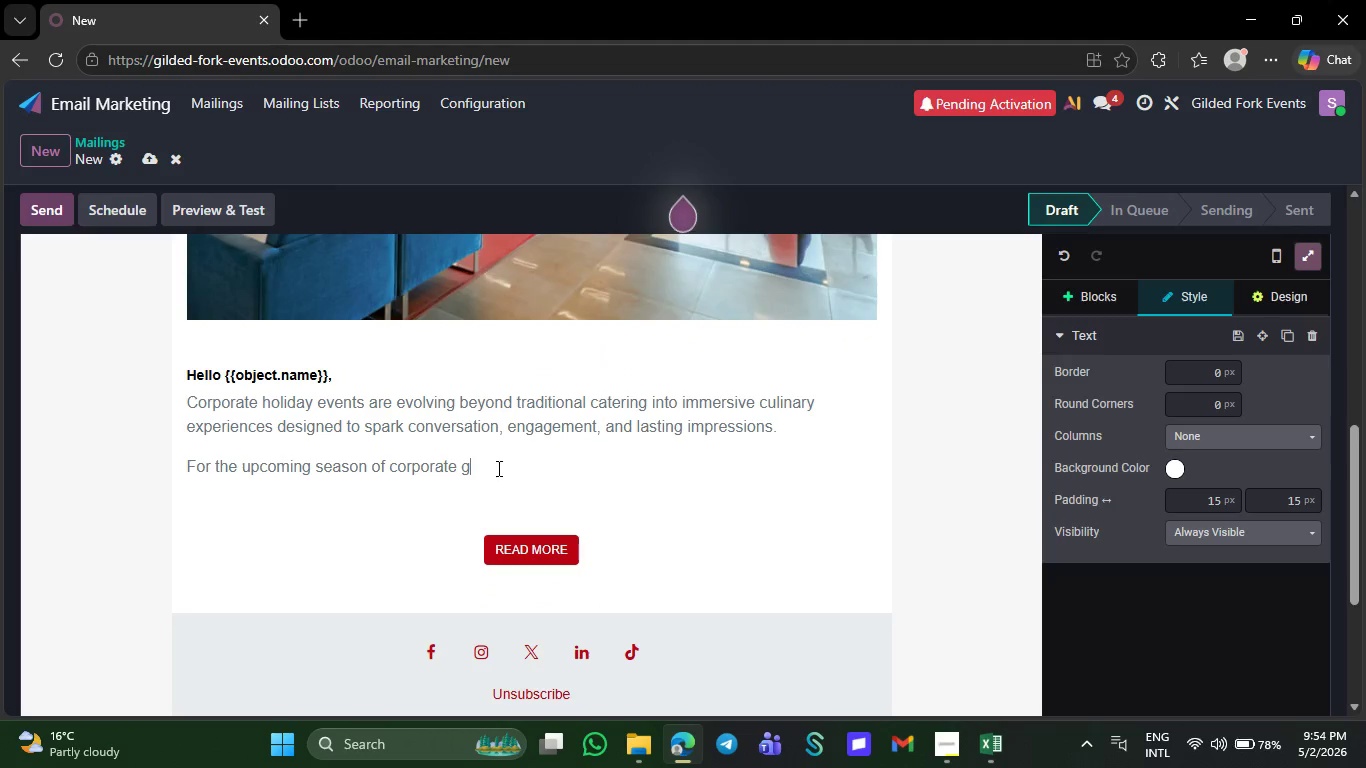 
type(ala)
 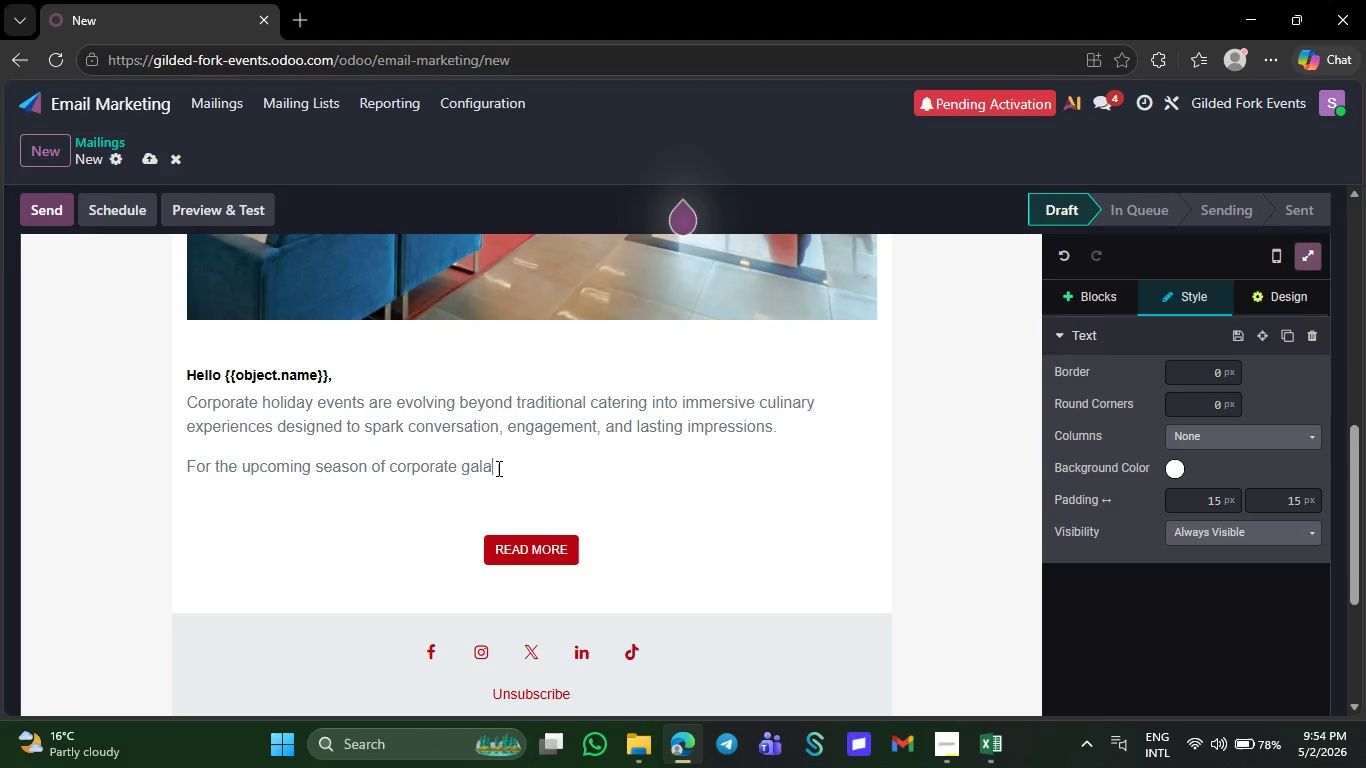 
wait(6.22)
 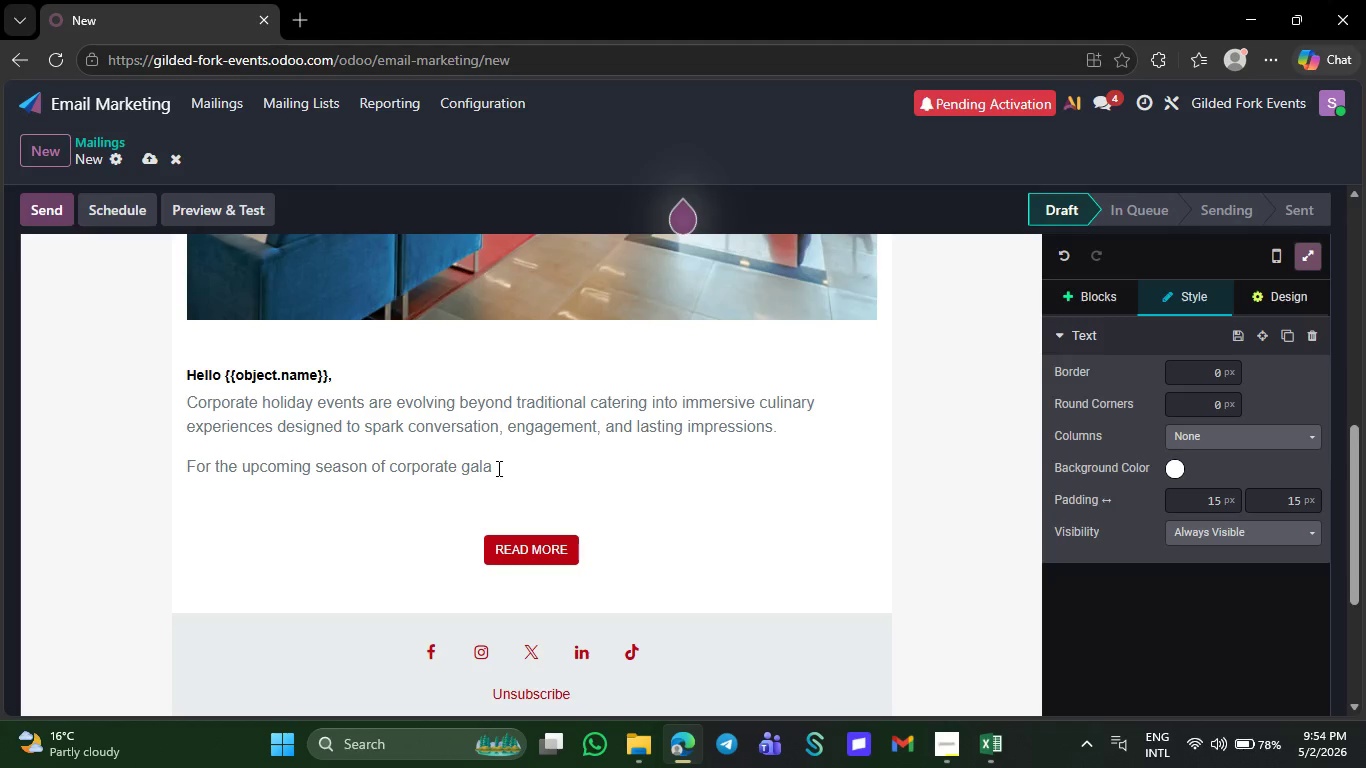 
key(S)
 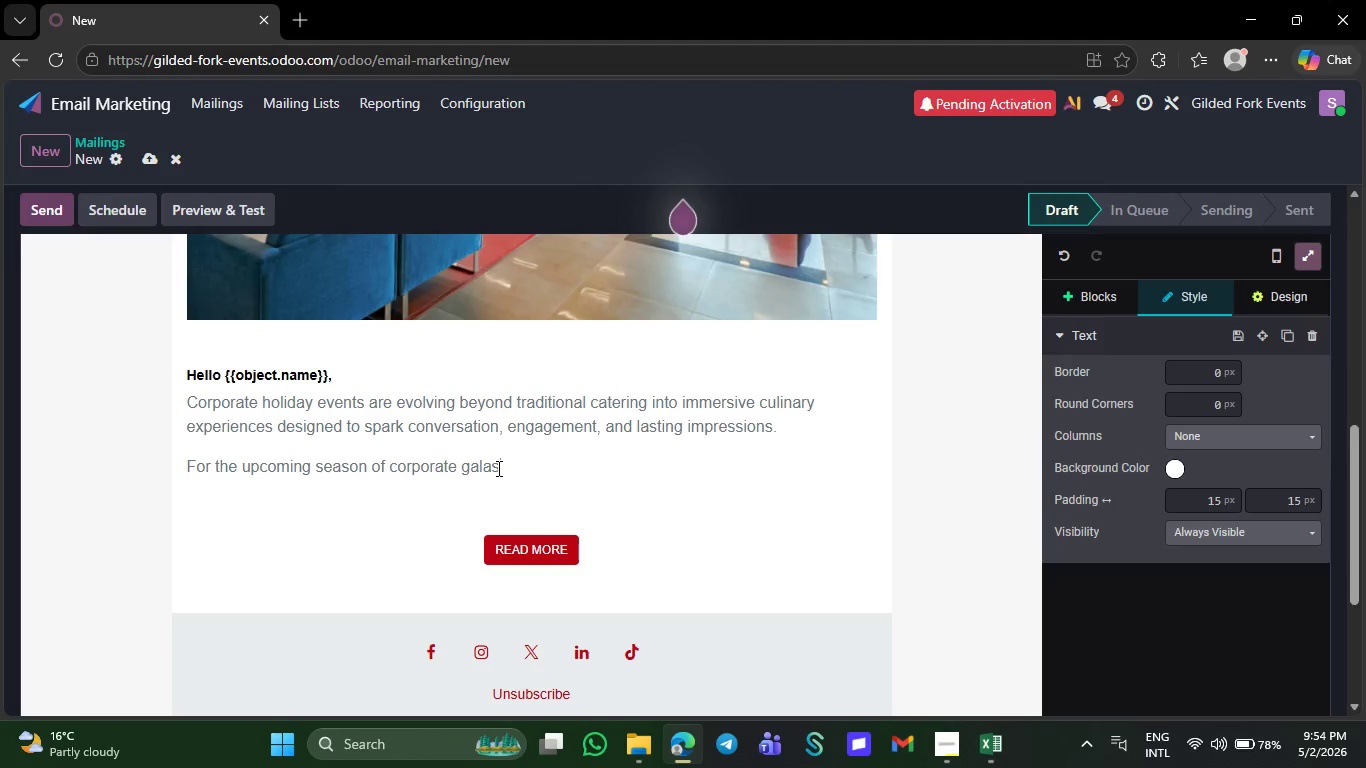 
key(Comma)
 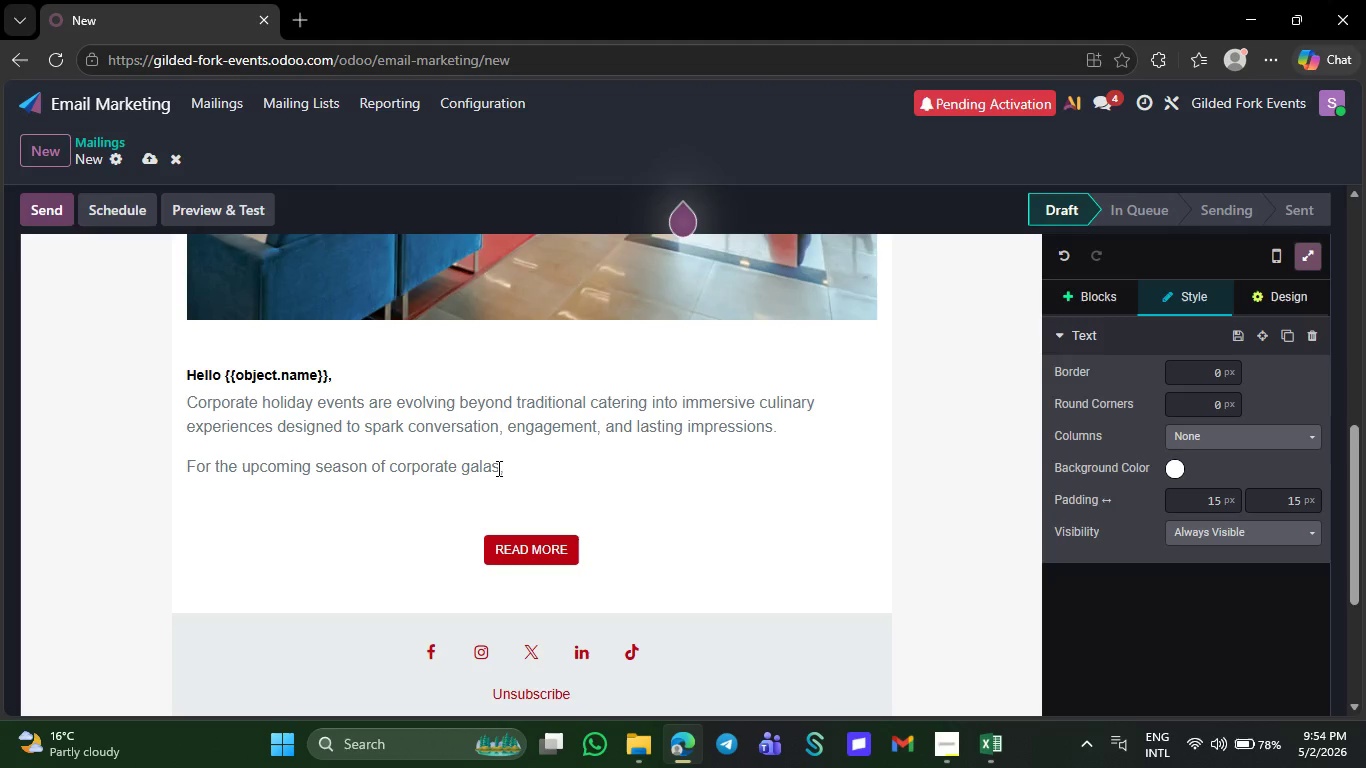 
key(Space)
 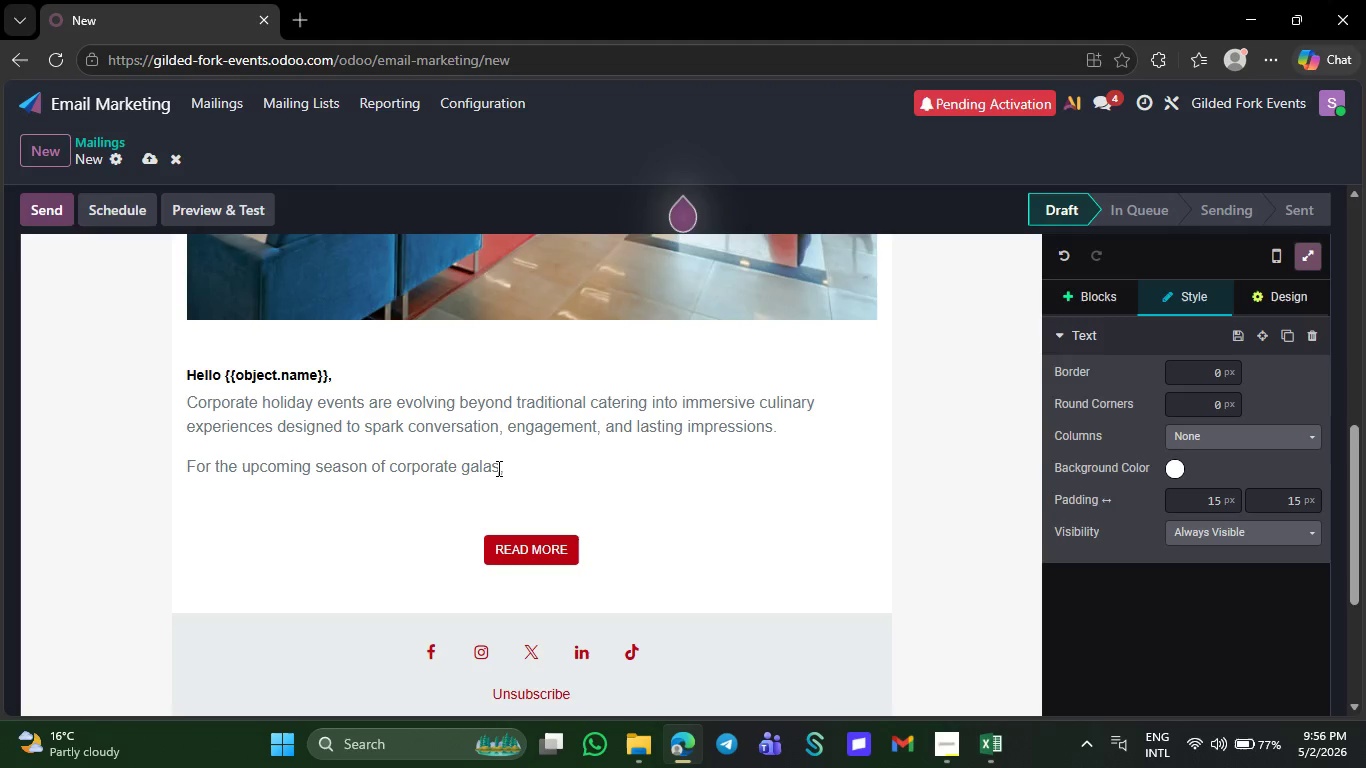 
wait(127.42)
 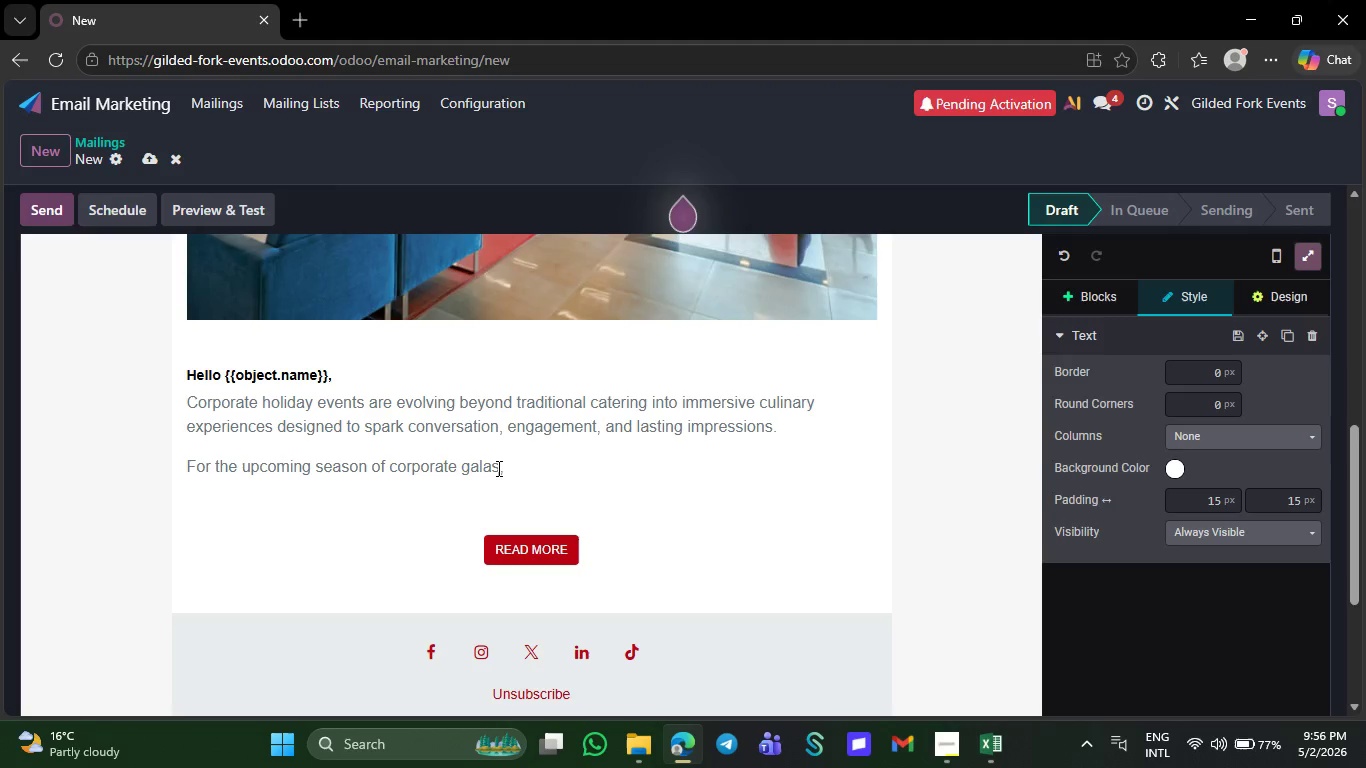 
type(bu)
 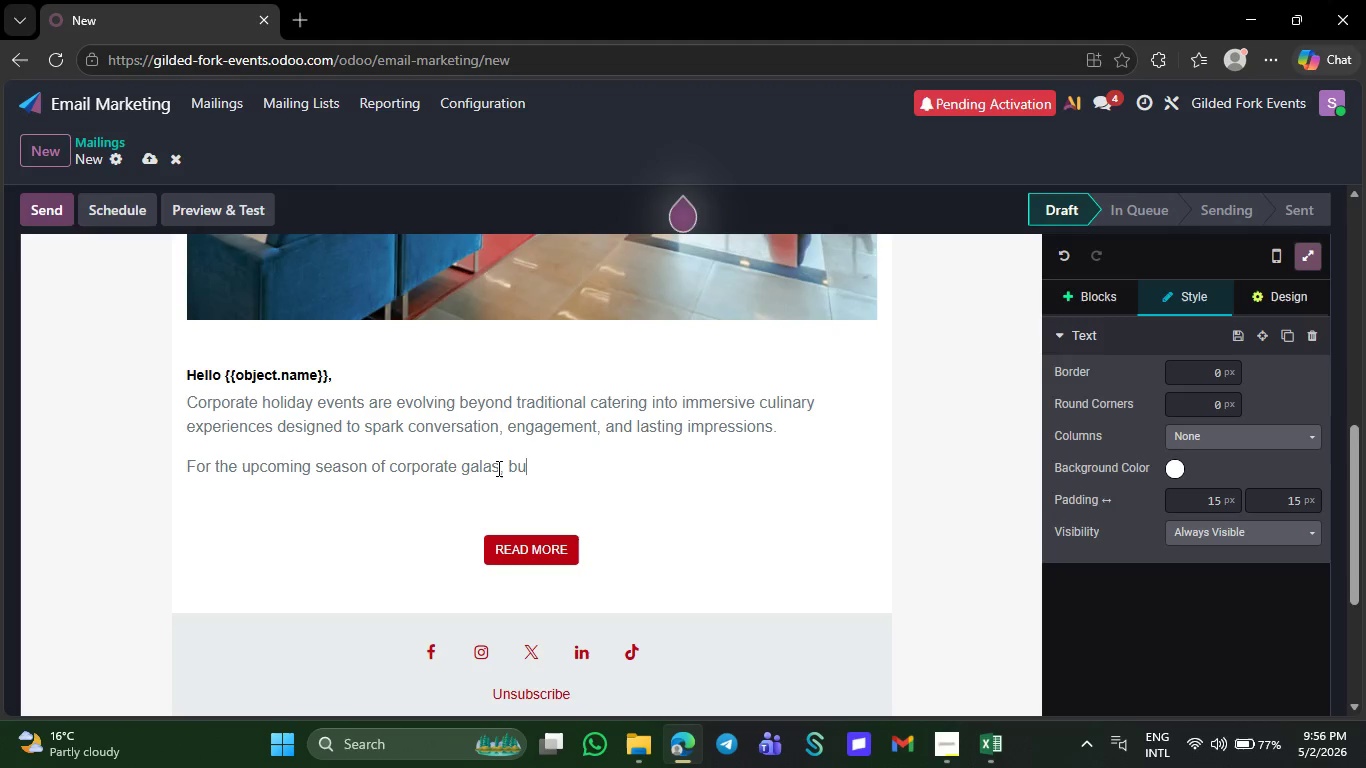 
type(sinesses are )
 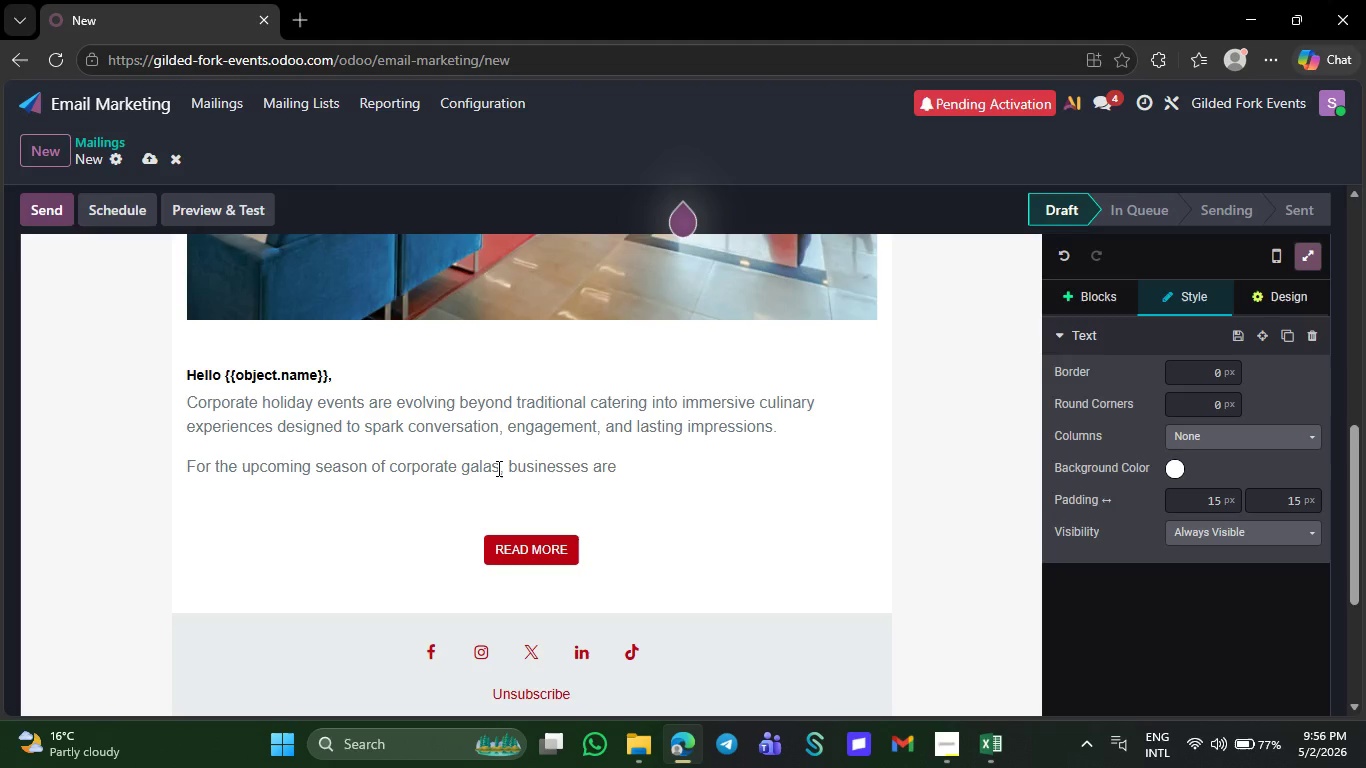 
wait(6.64)
 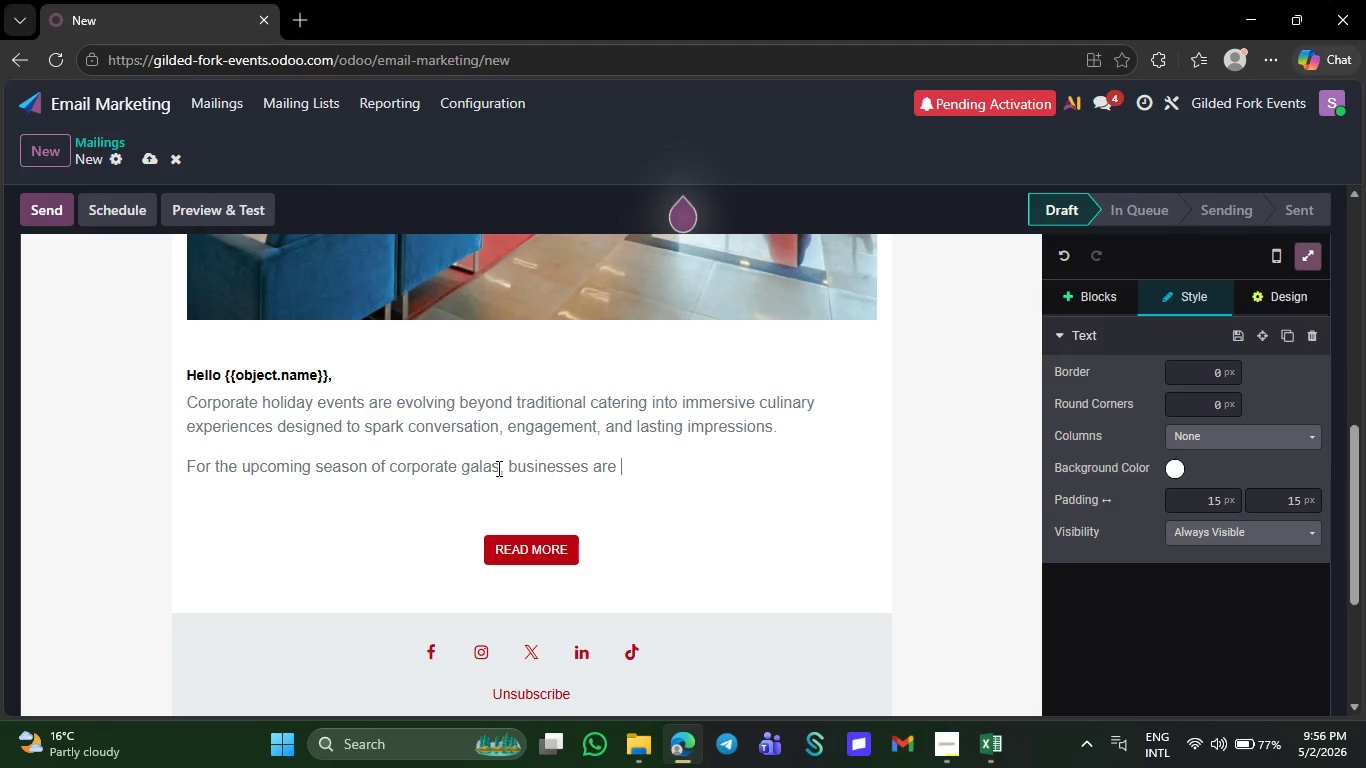 
type(em)
 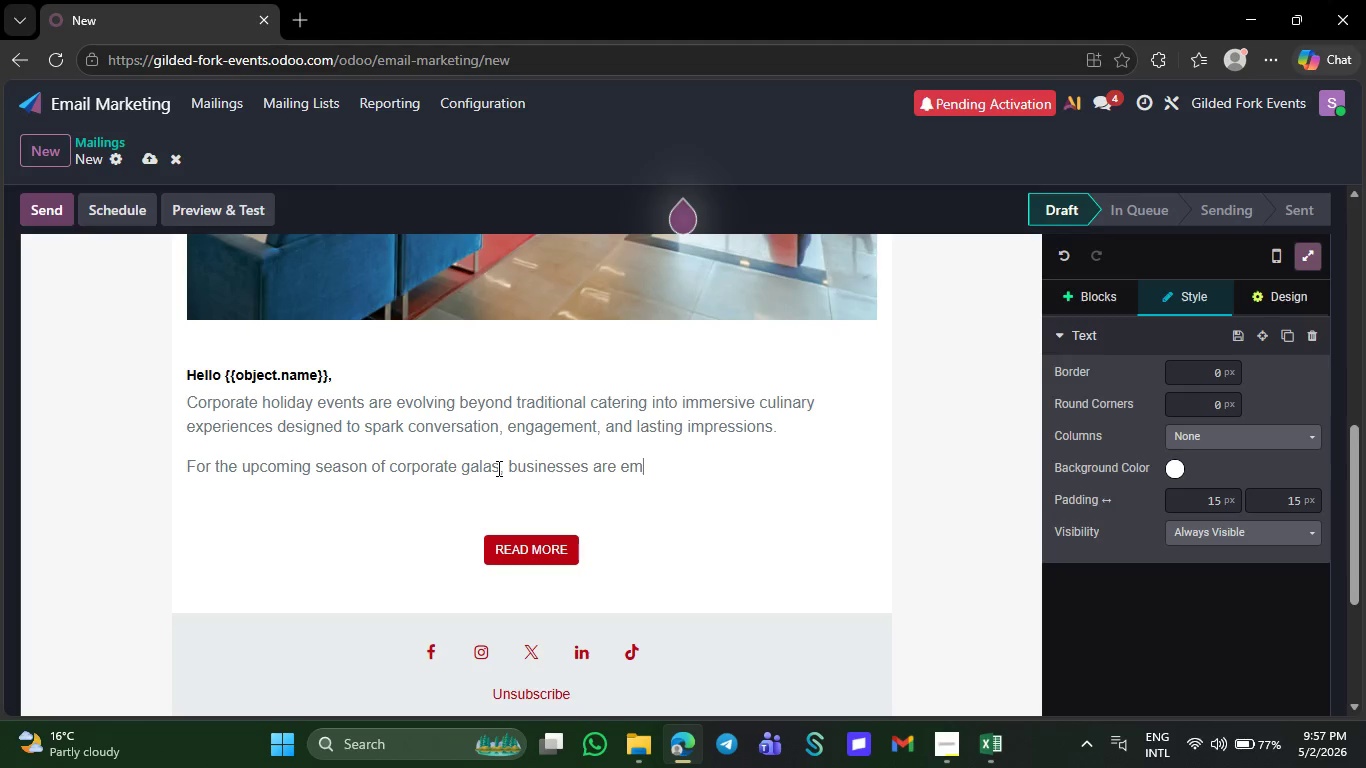 
type(brancing new )
 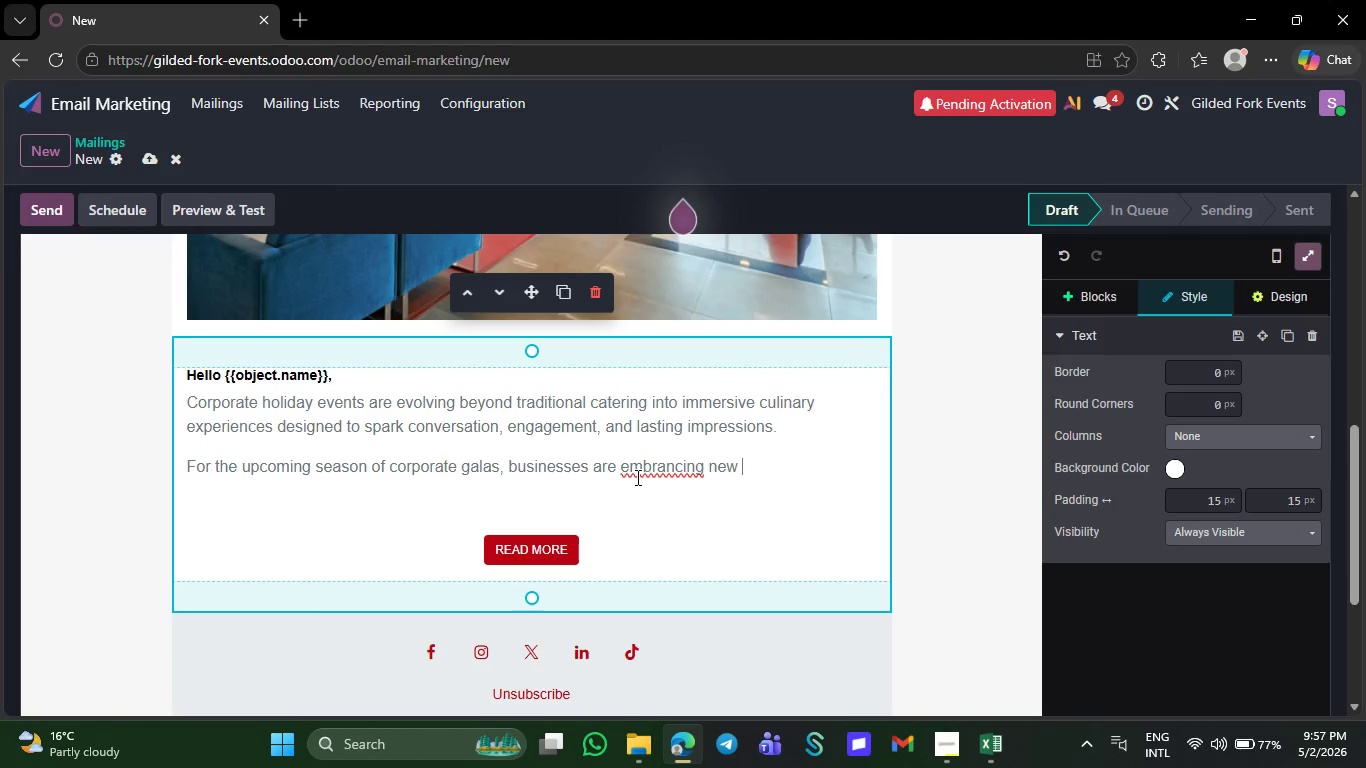 
right_click([643, 469])
 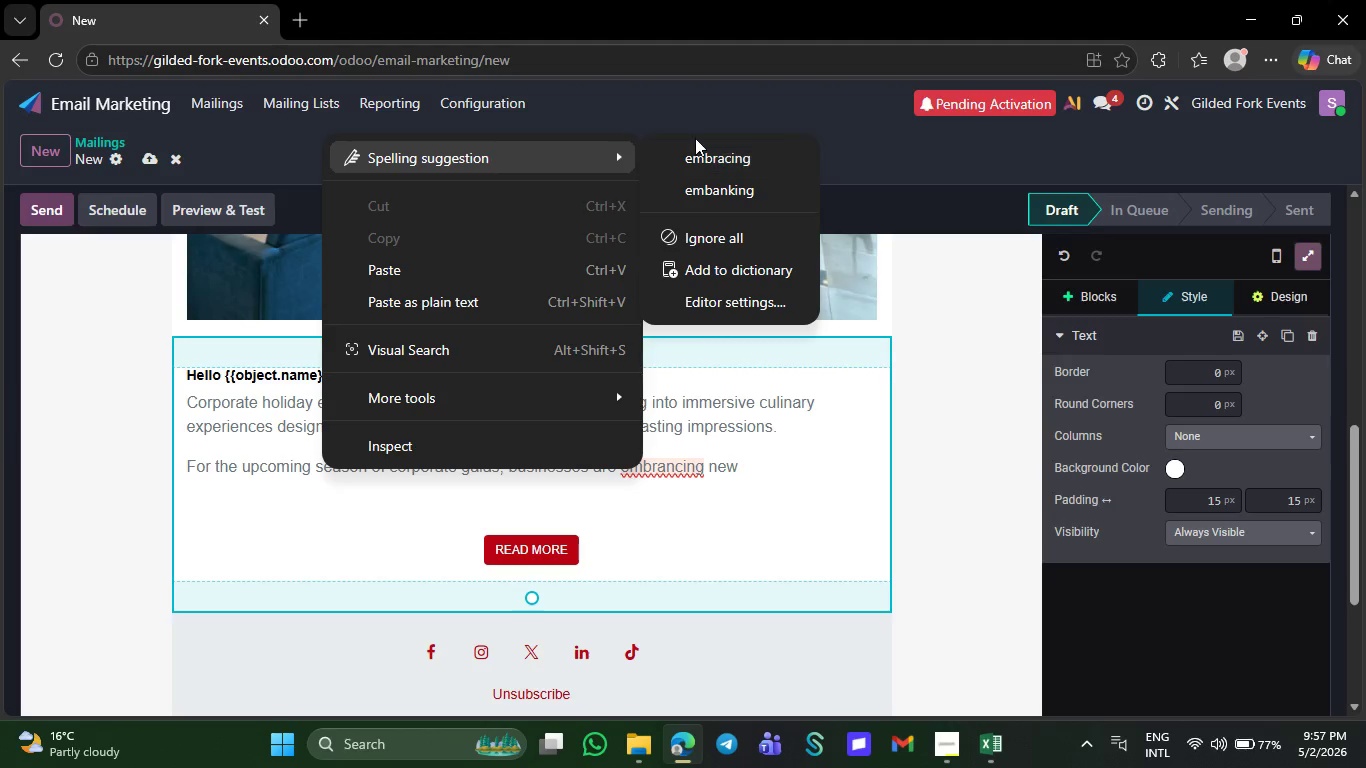 
left_click([698, 152])
 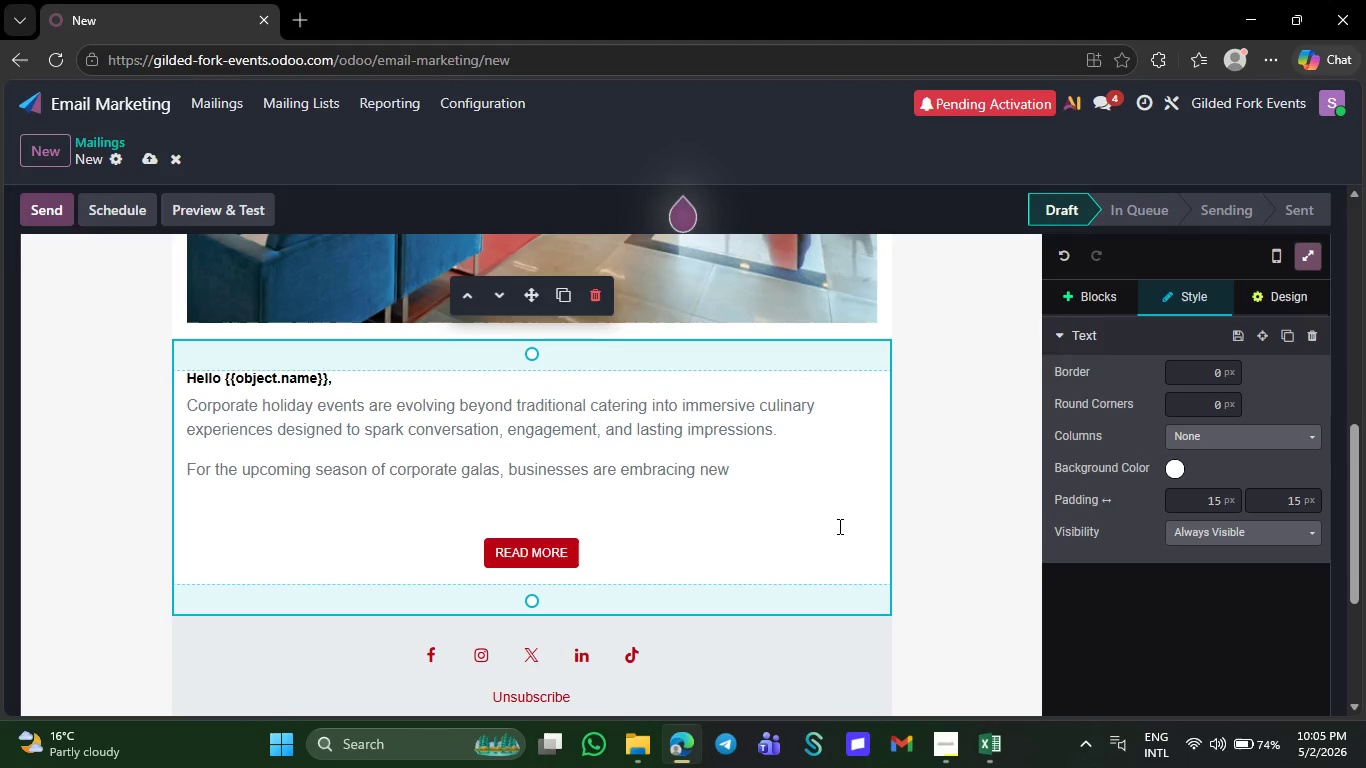 
wait(520.89)
 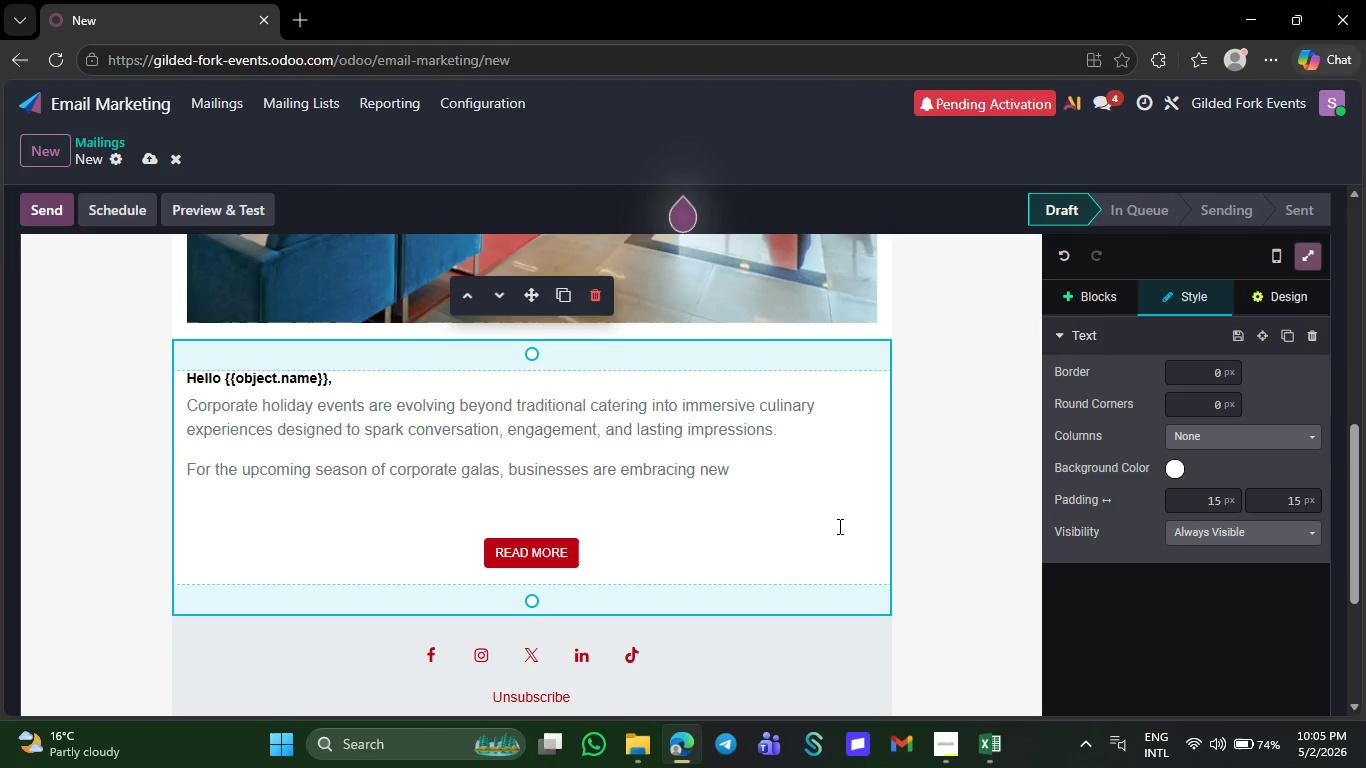 
left_click([847, 450])
 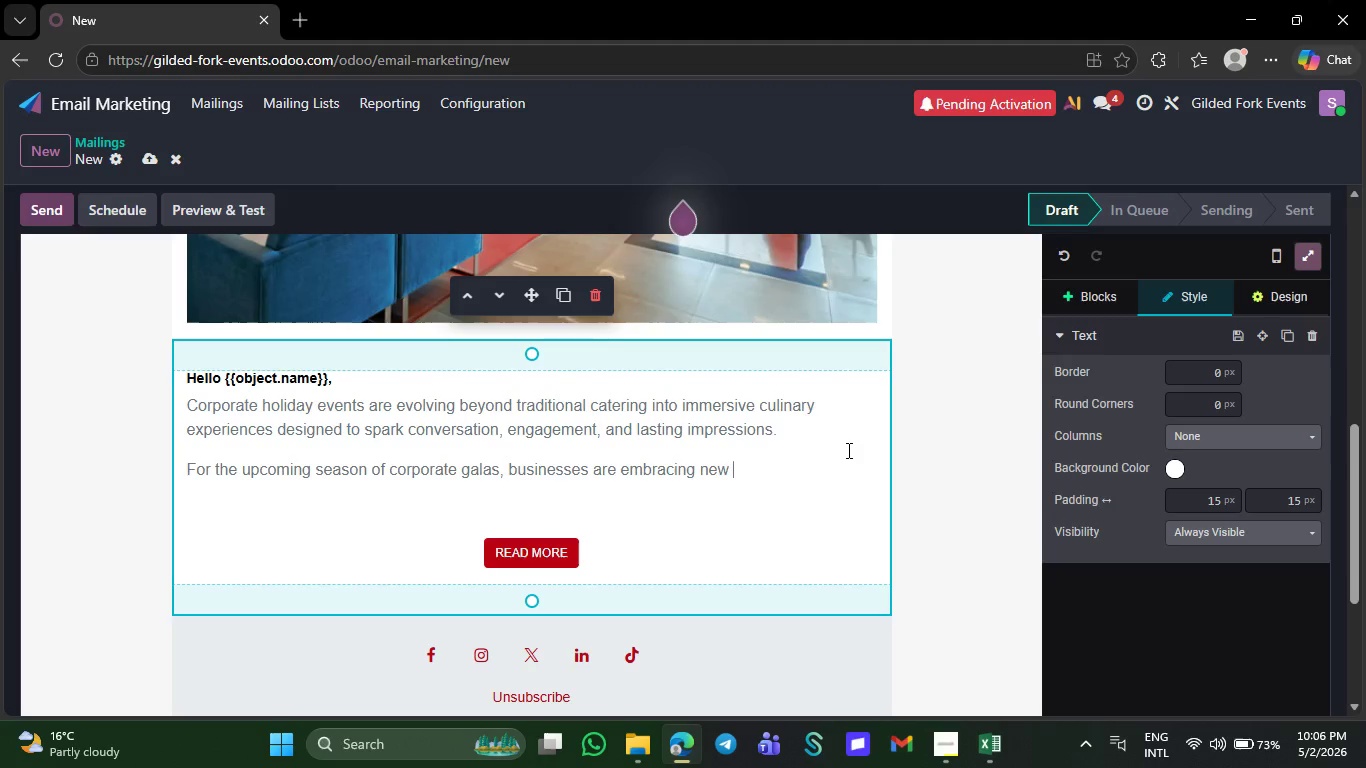 
wait(7.41)
 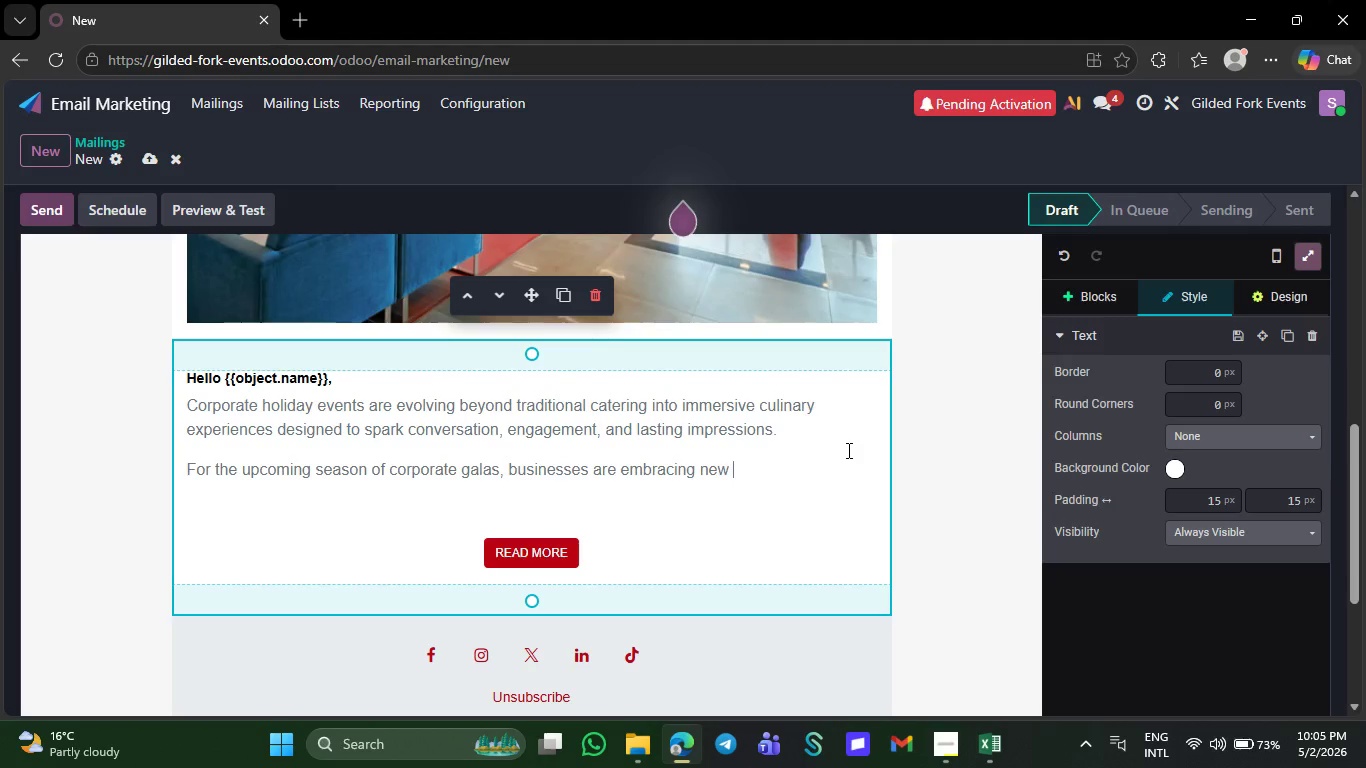 
left_click([733, 428])
 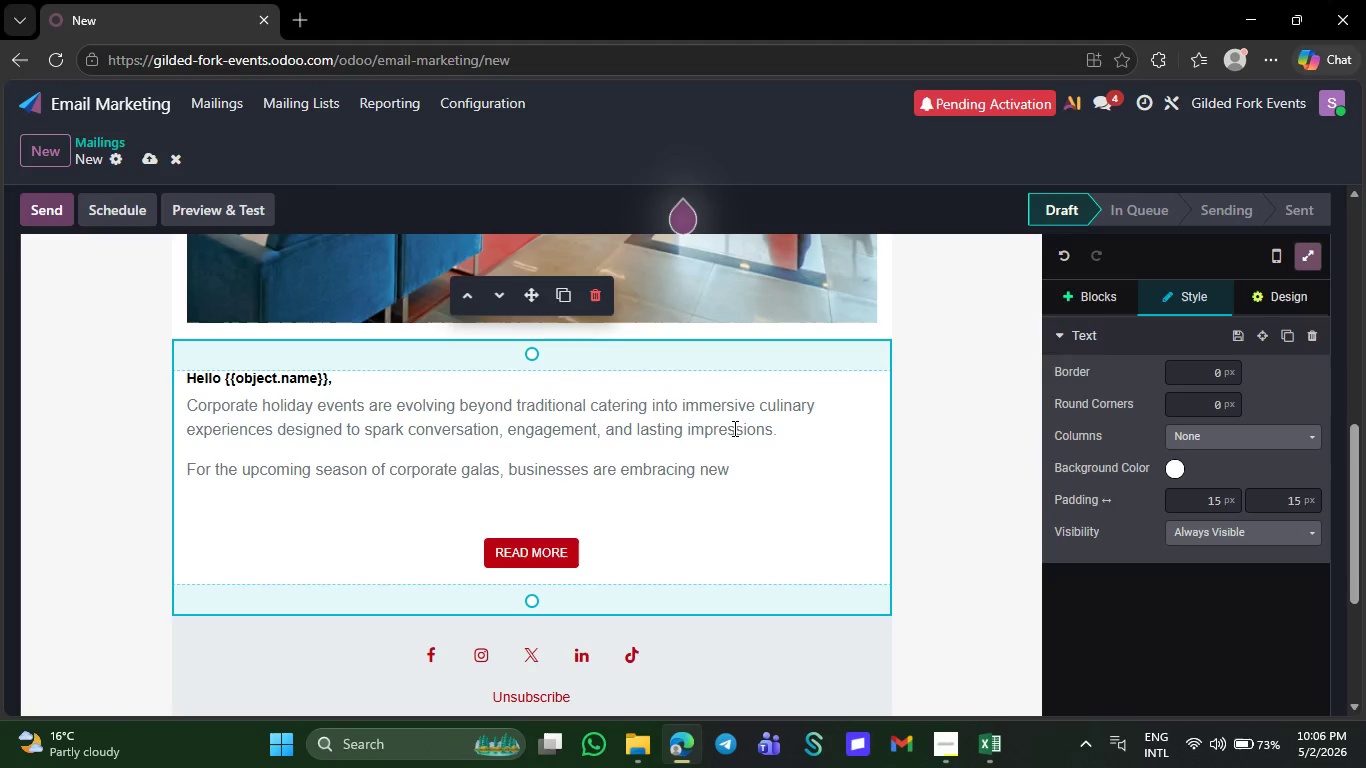 
left_click([698, 433])
 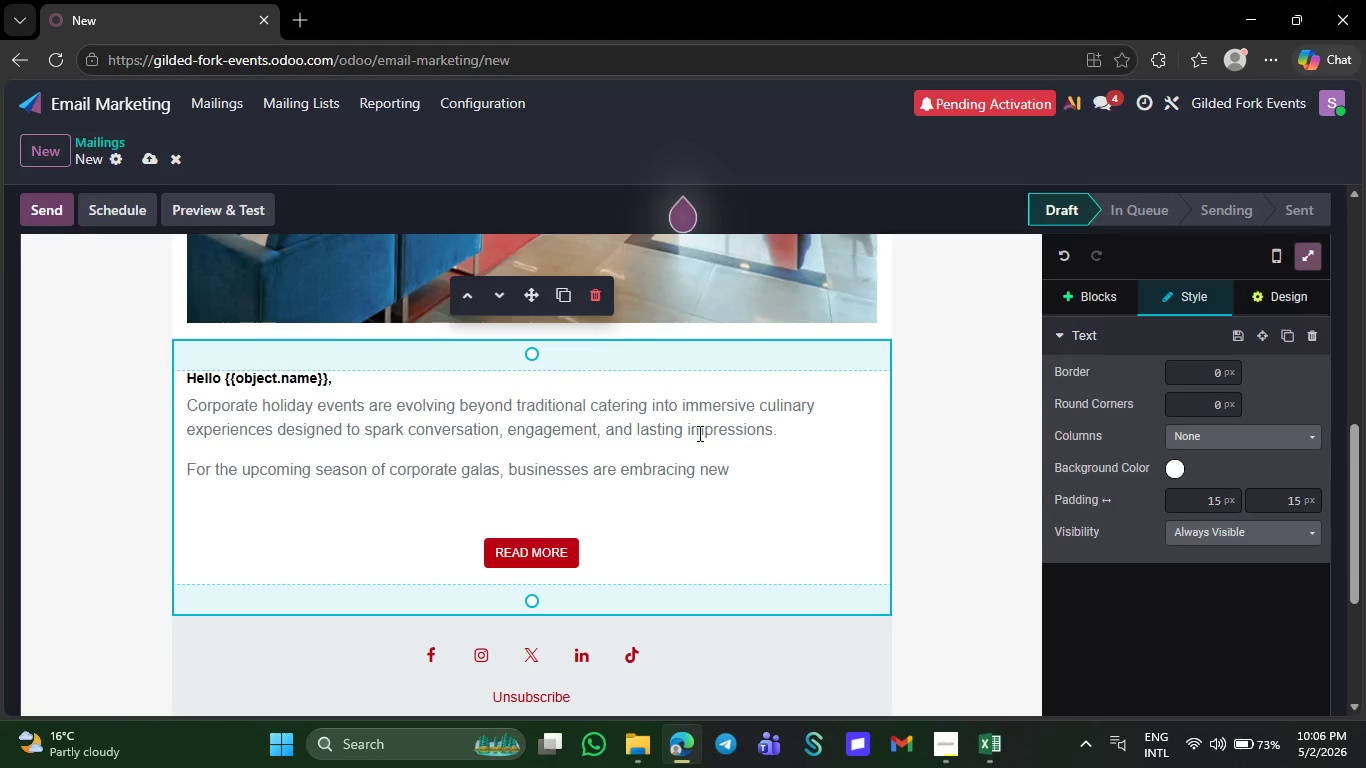 
wait(14.47)
 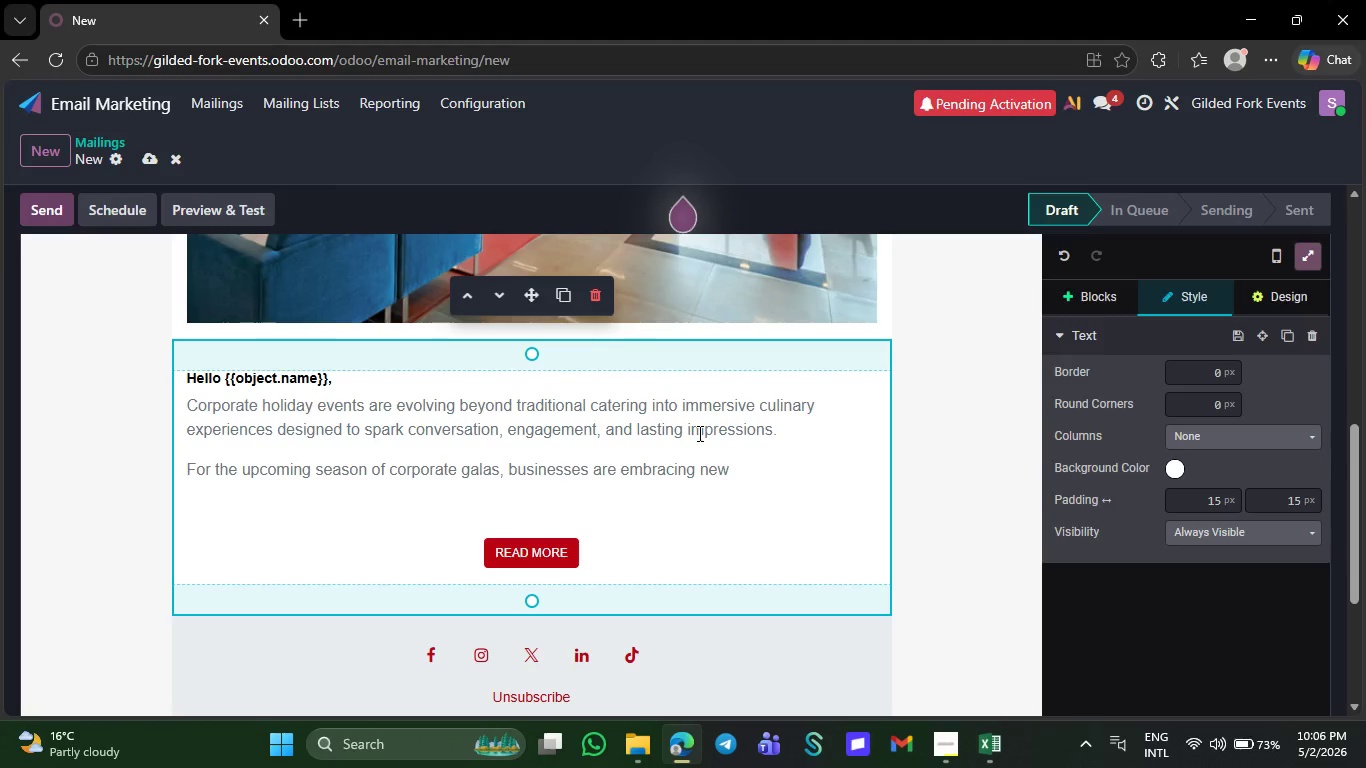 
left_click([698, 433])
 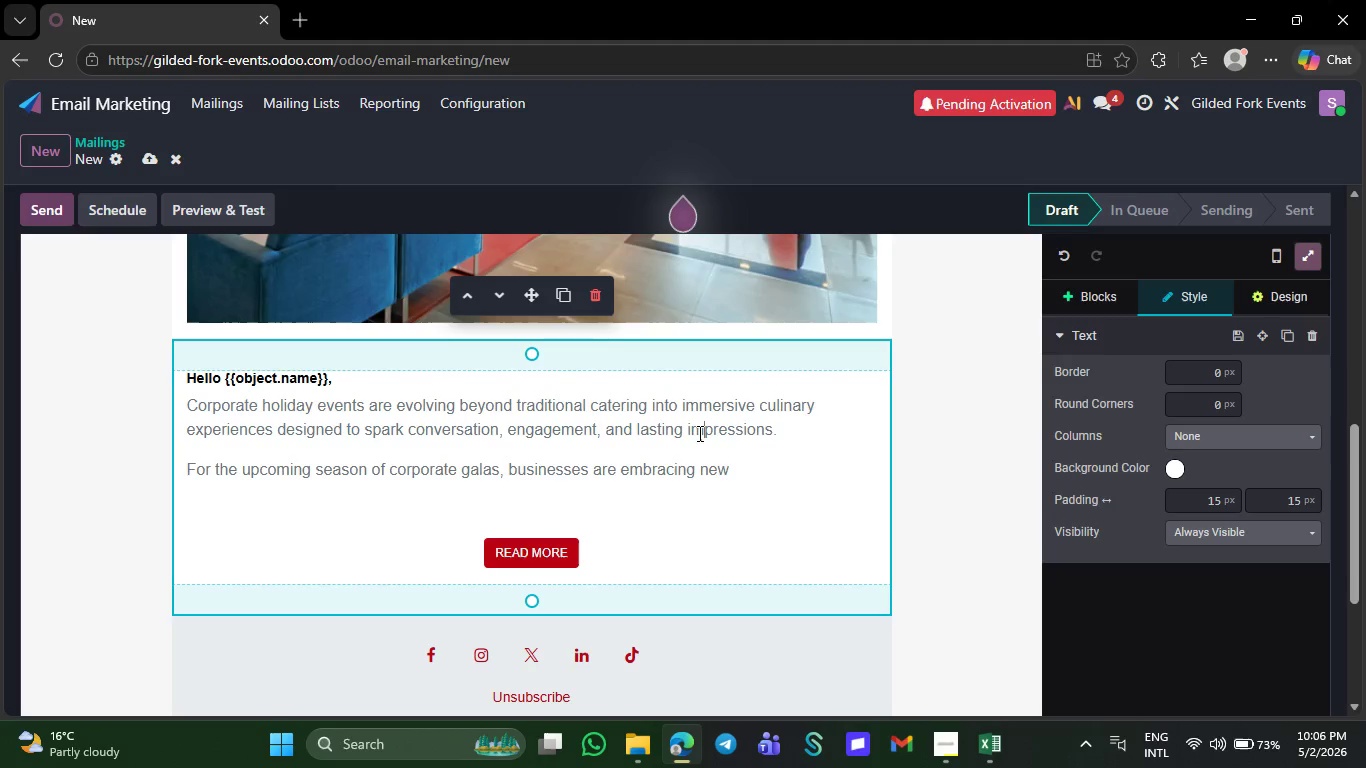 
wait(5.14)
 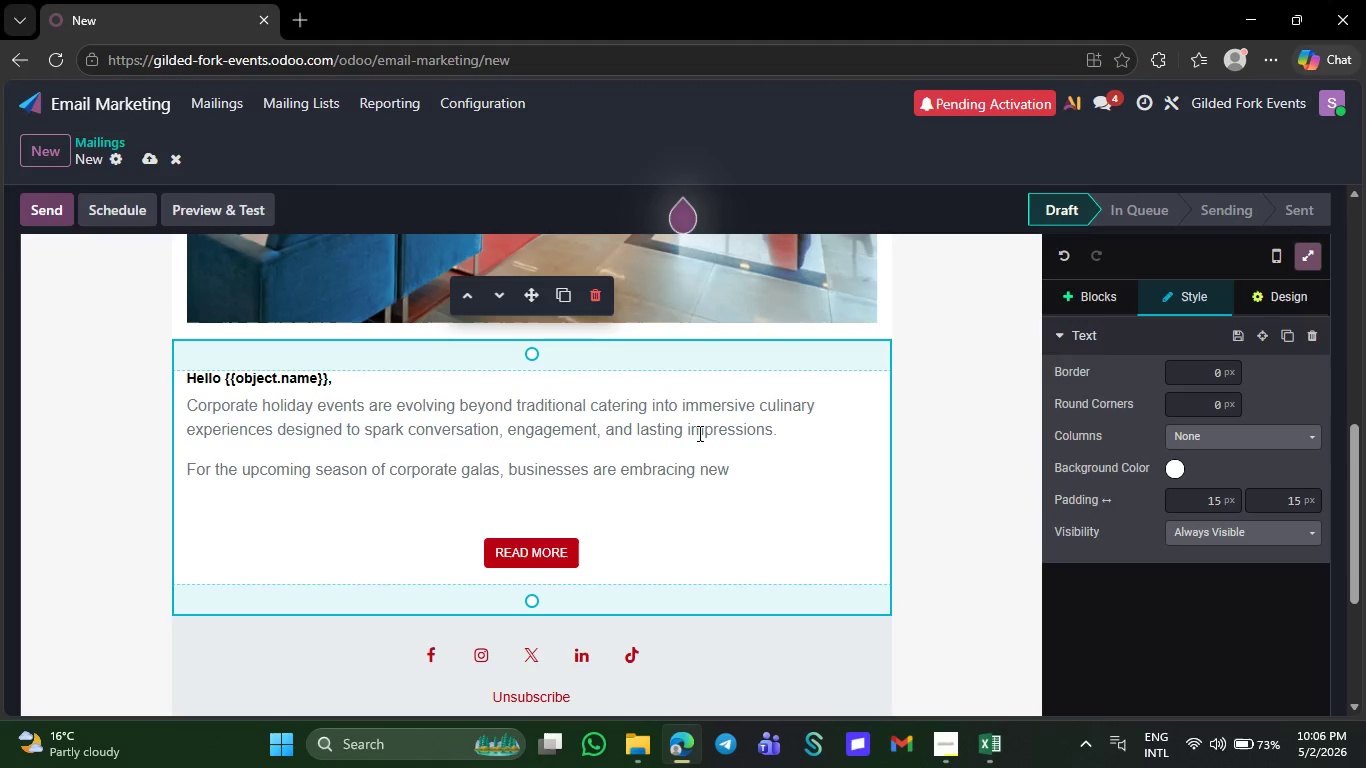 
left_click([636, 394])
 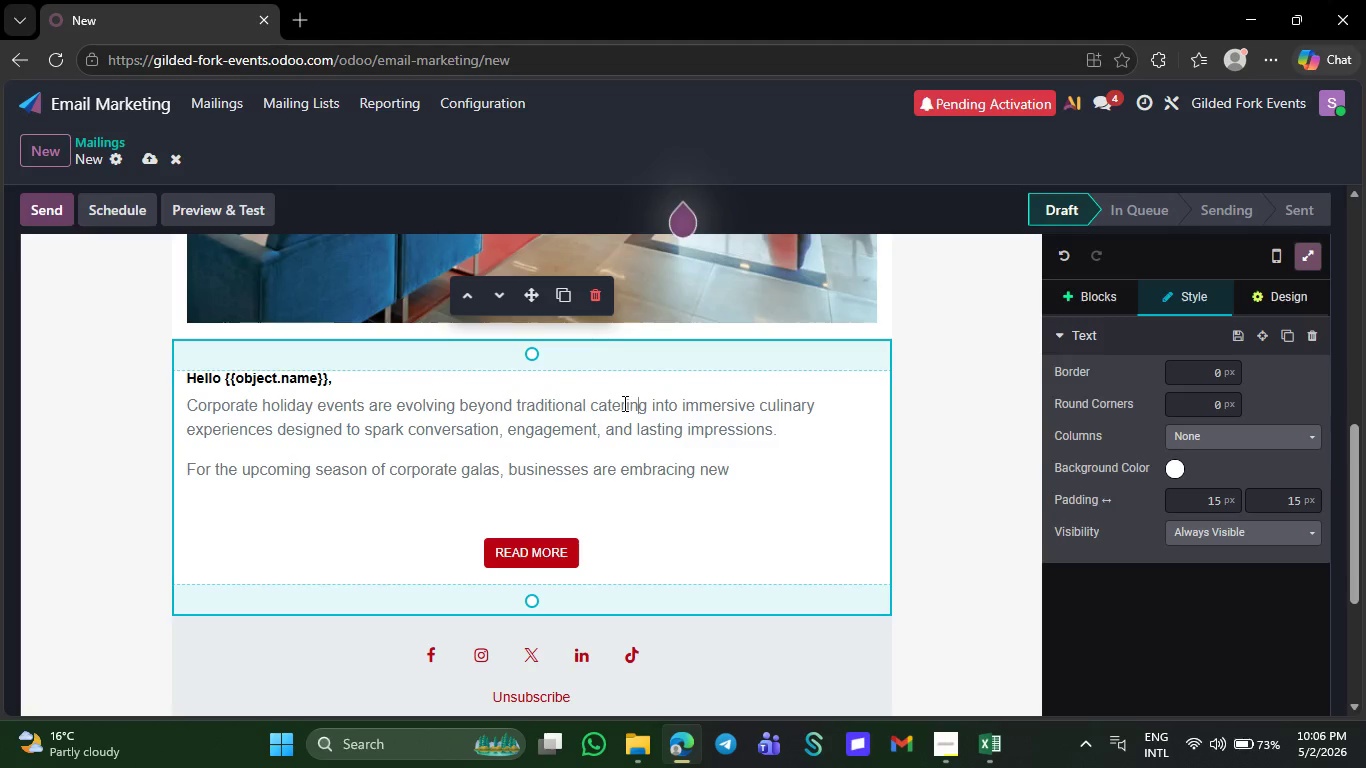 
left_click([623, 403])
 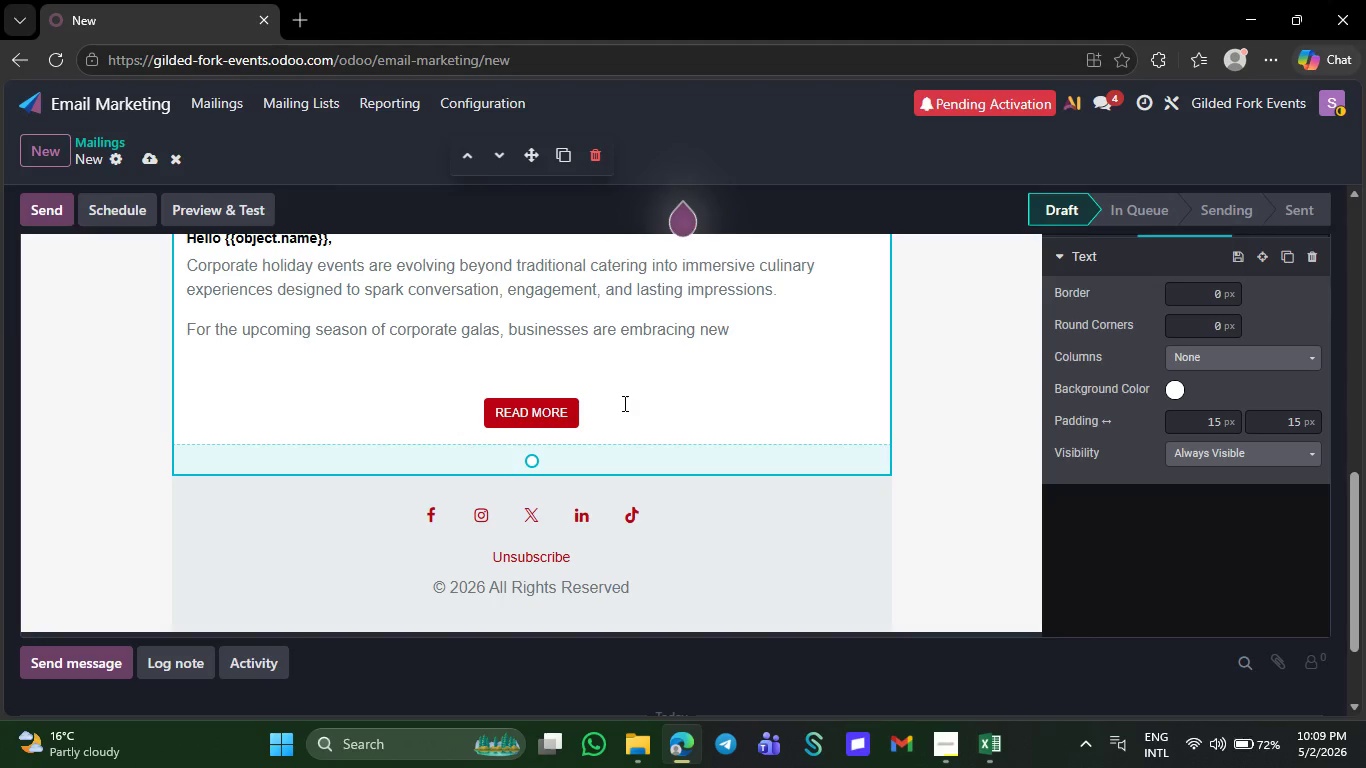 
wait(164.72)
 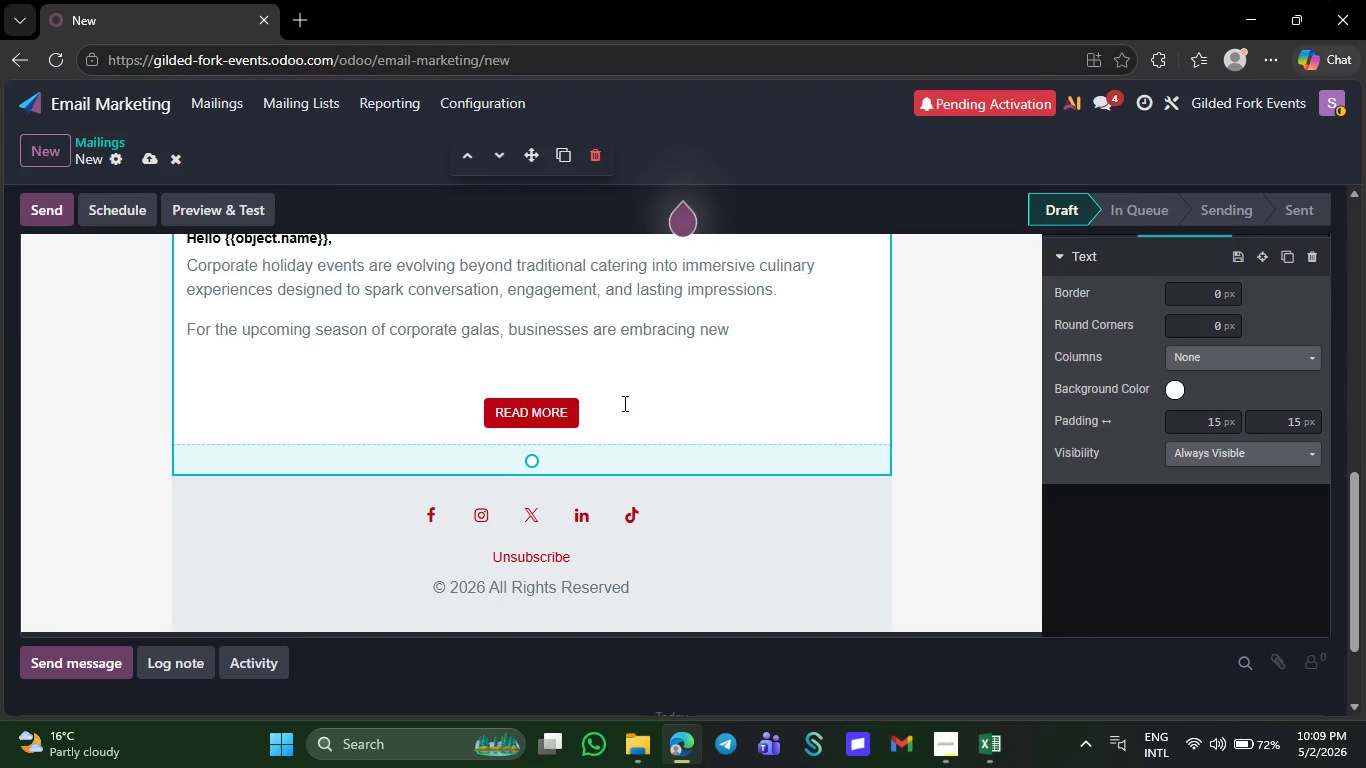 
left_click([775, 334])
 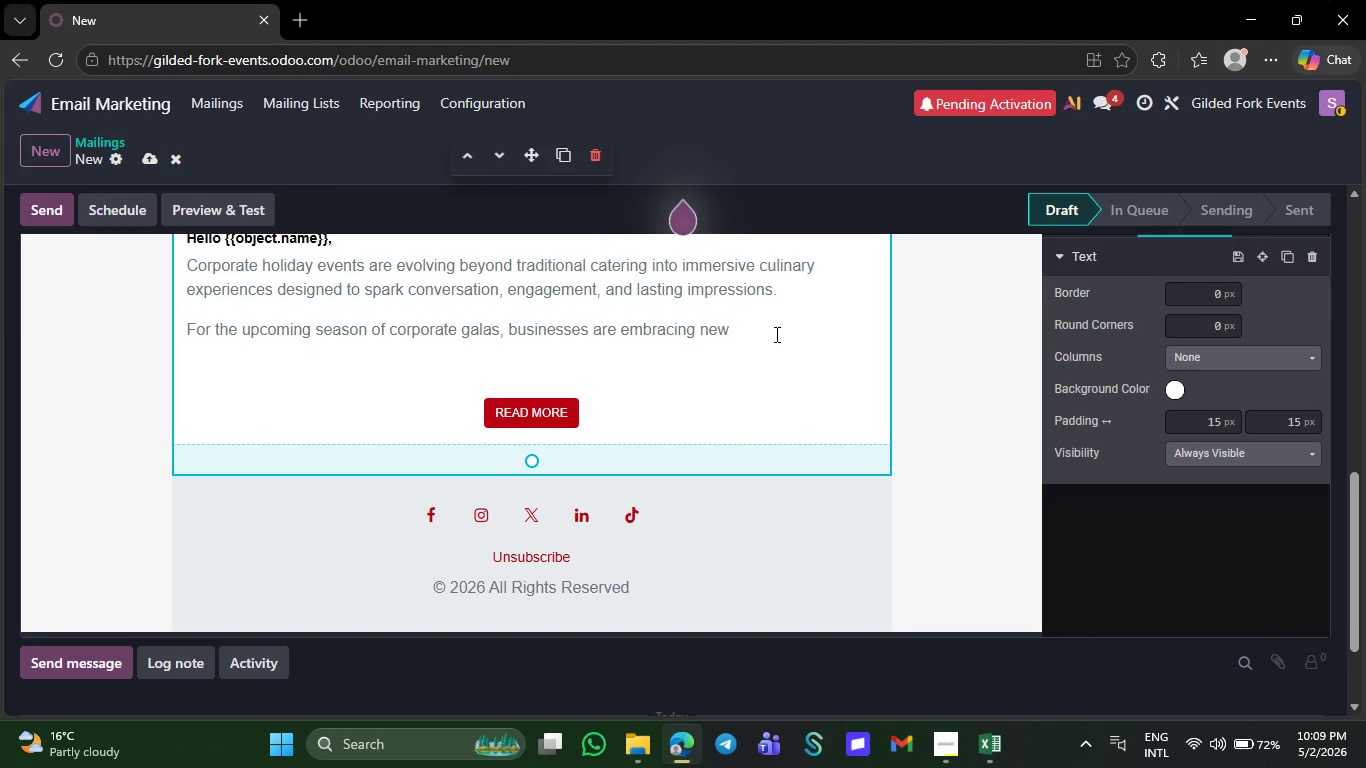 
type(hospitality trends)
 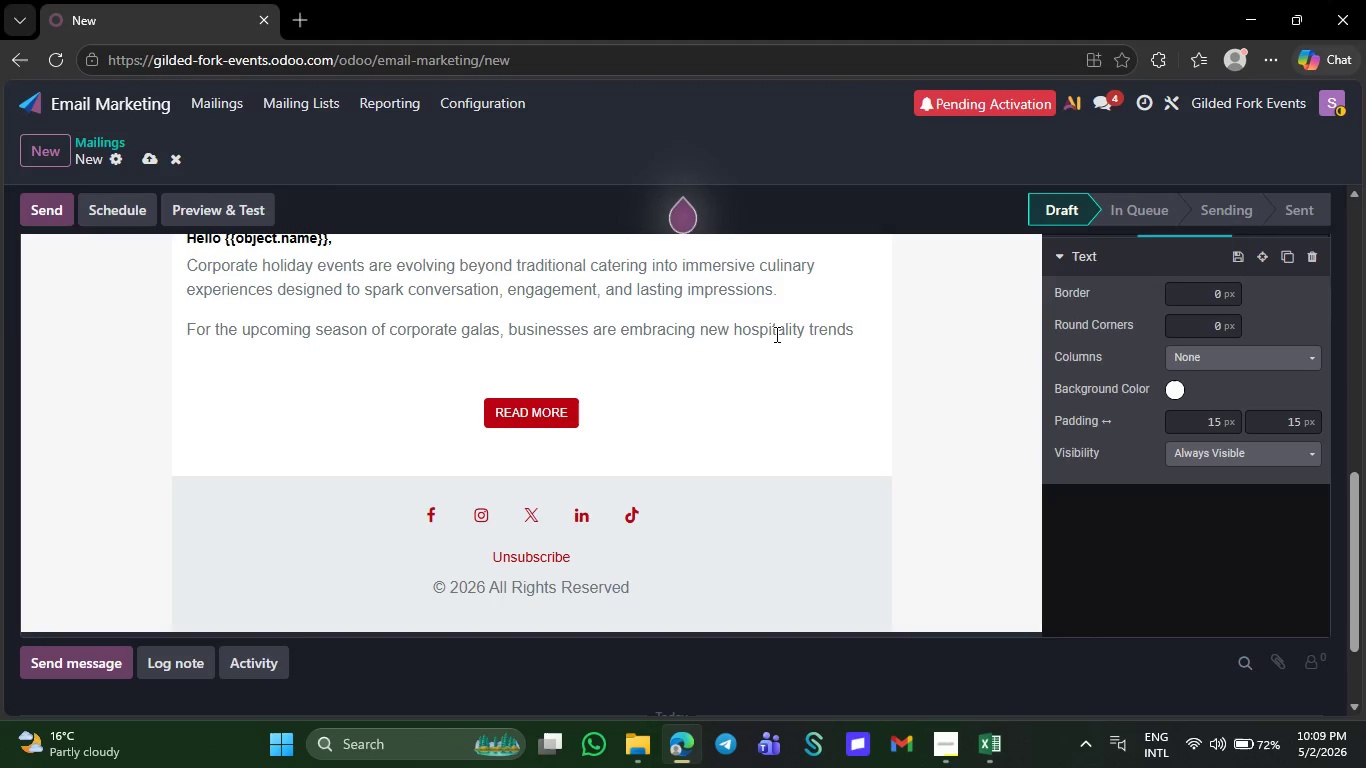 
type(, whoch)
key(Backspace)
key(Backspace)
key(Backspace)
type(ich)
 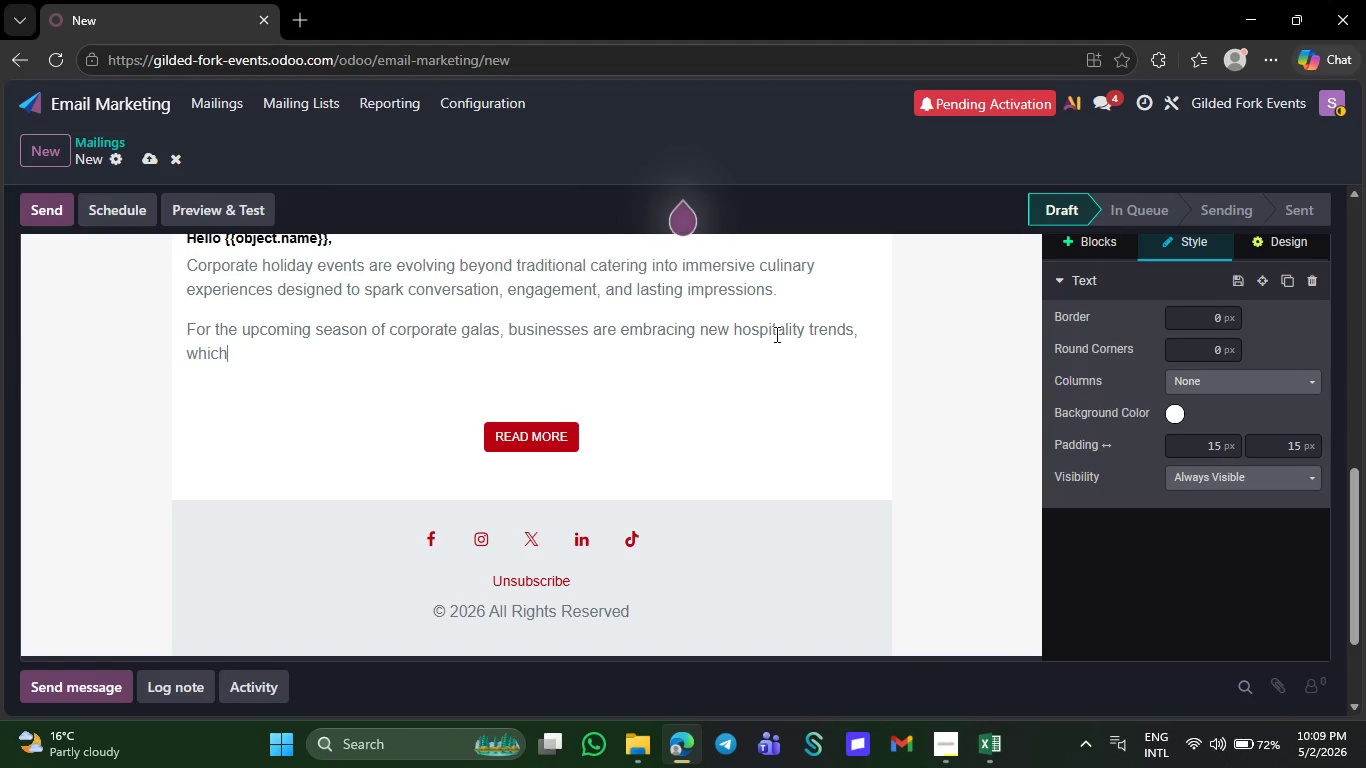 
key(Space)
 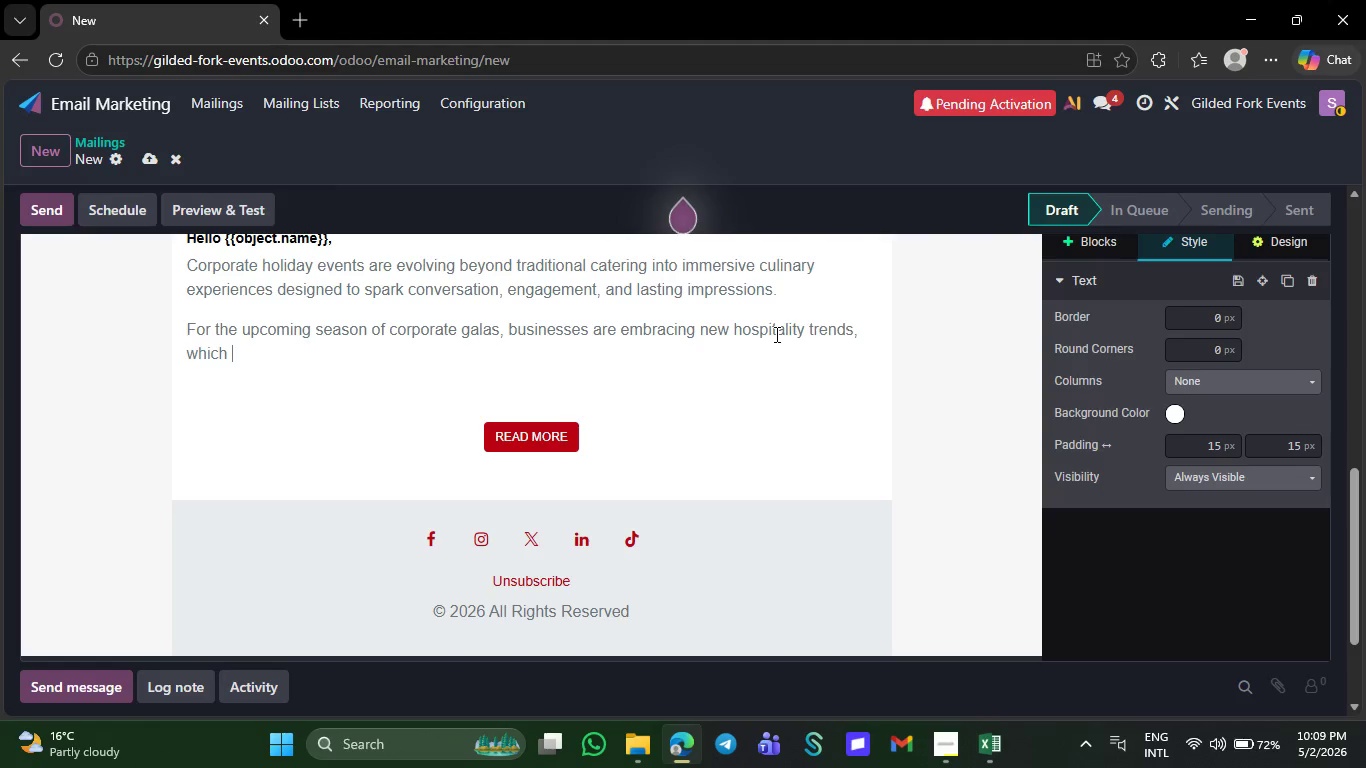 
wait(6.06)
 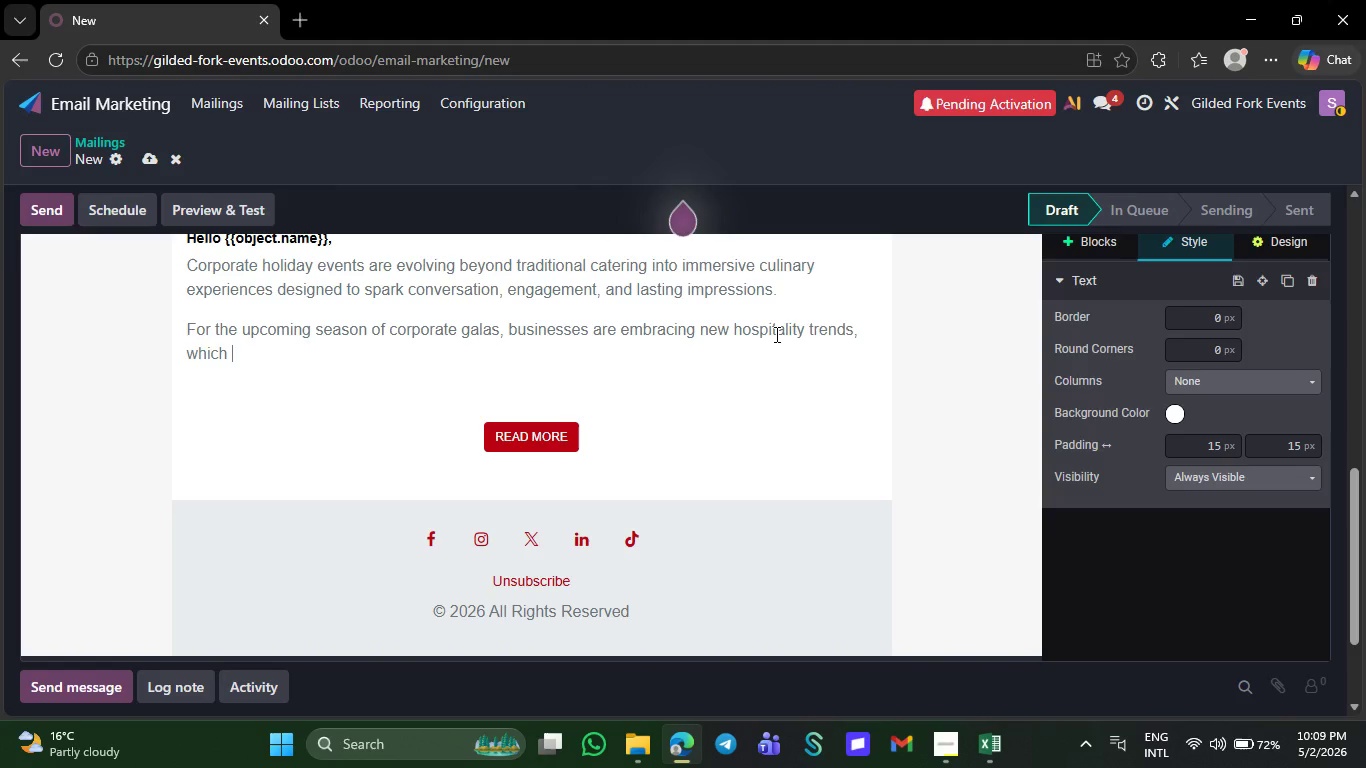 
type(deliver sophistication without stress. )
 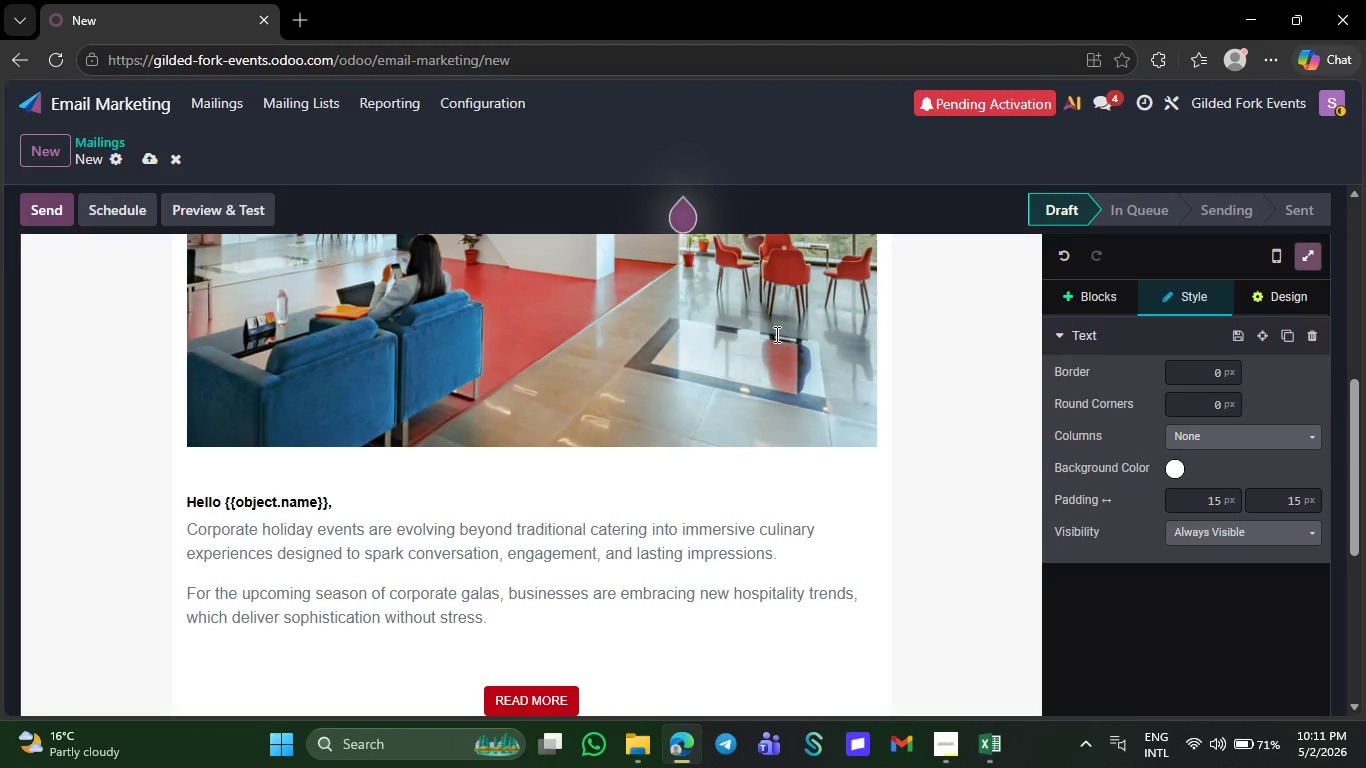 
wait(81.42)
 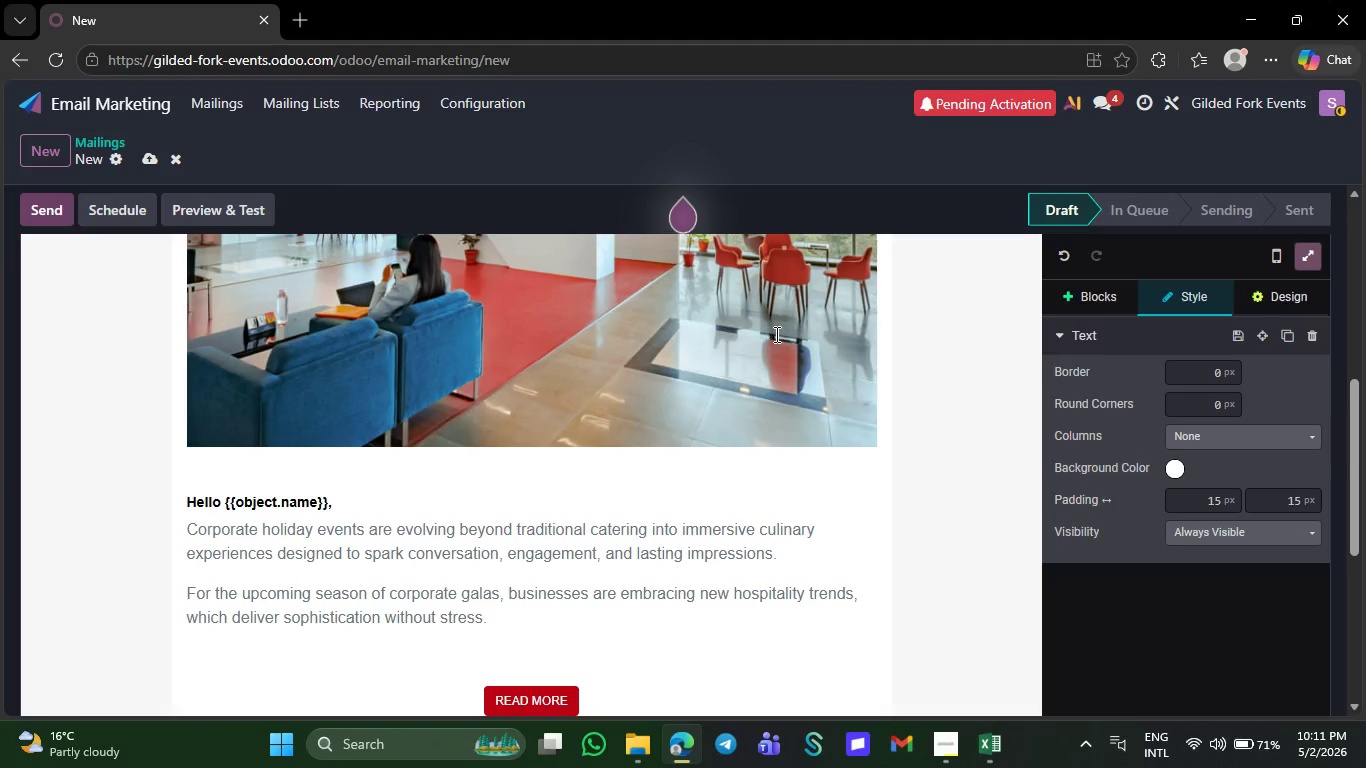 
left_click([941, 766])